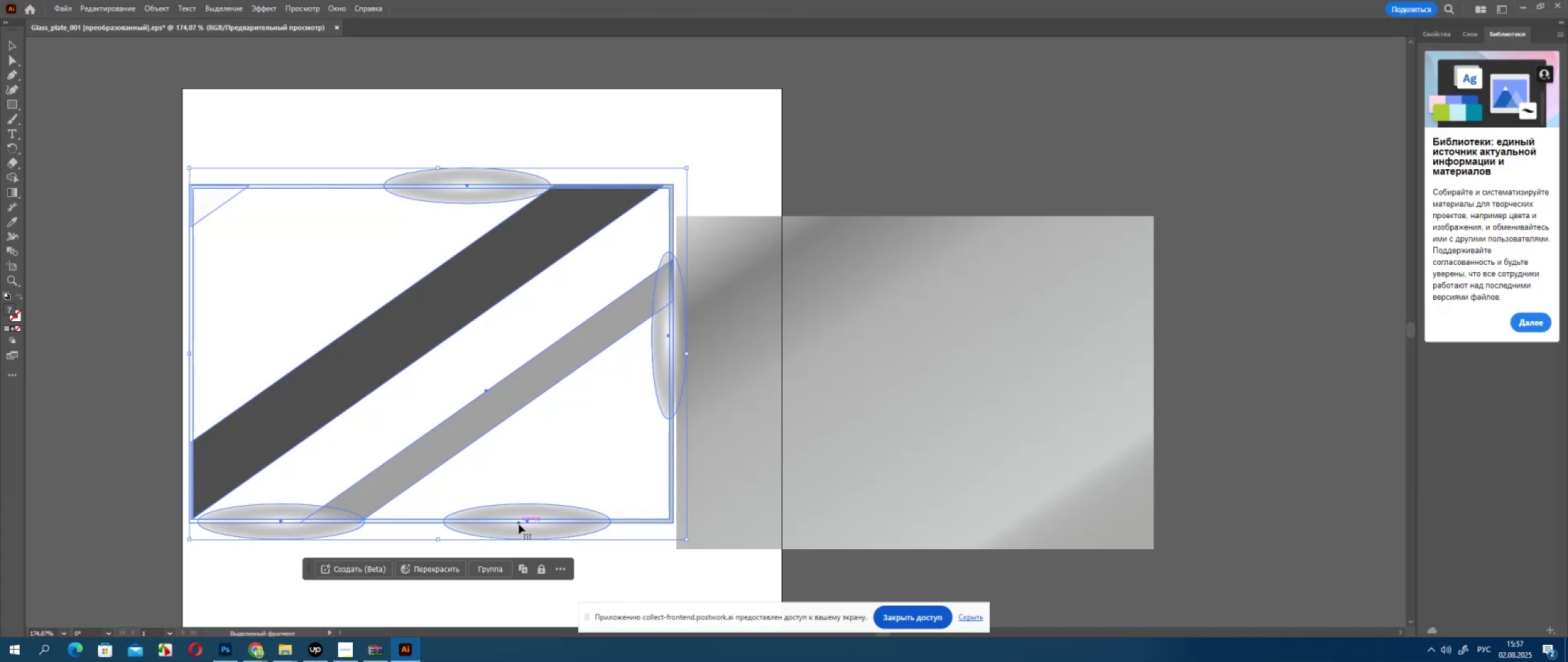 
left_click_drag(start_coordinate=[471, 389], to_coordinate=[471, 394])
 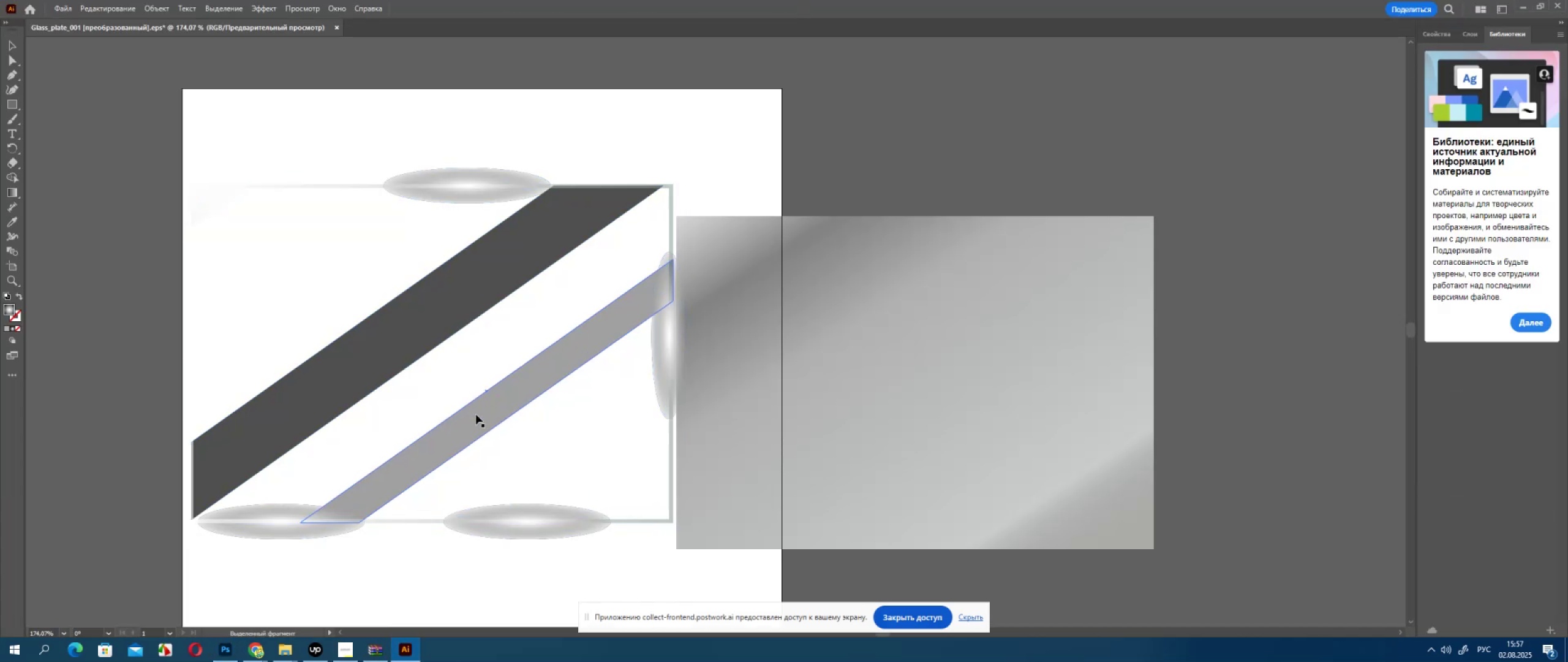 
double_click([476, 414])
 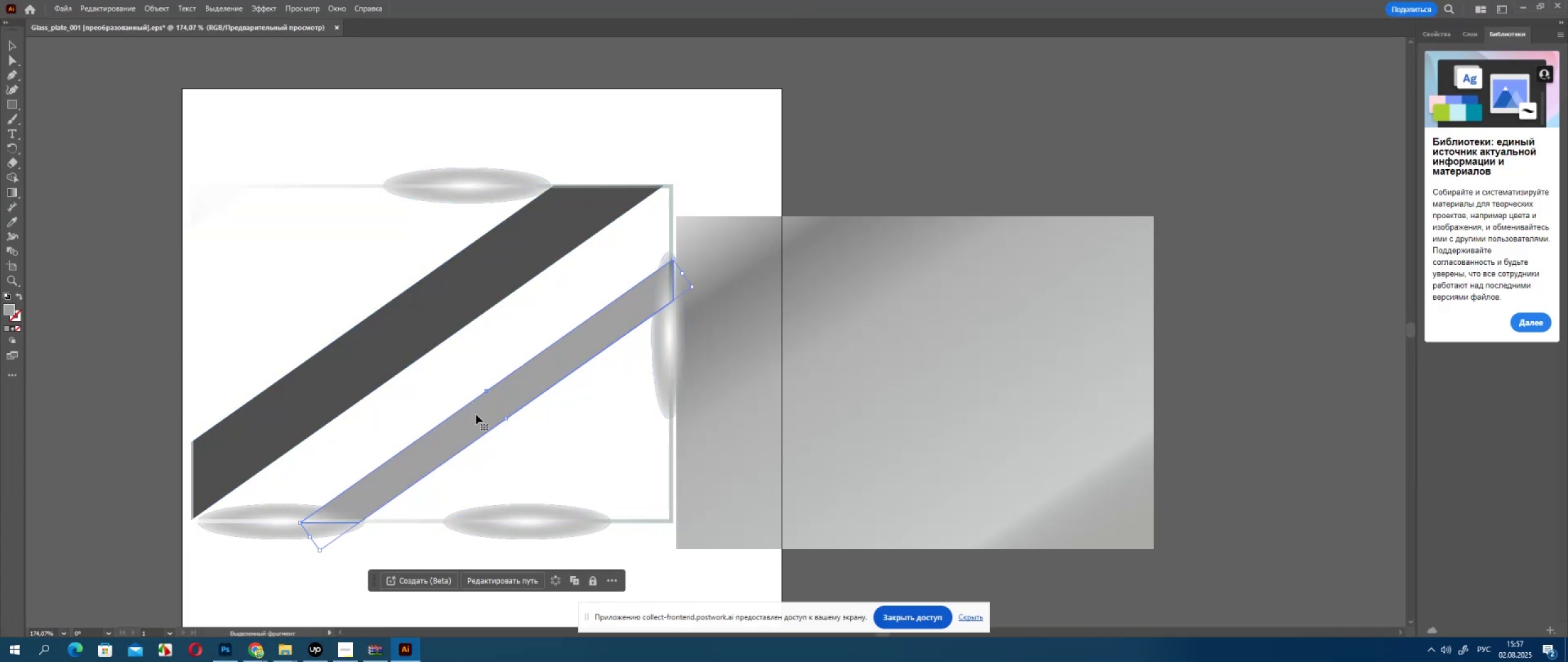 
triple_click([476, 414])
 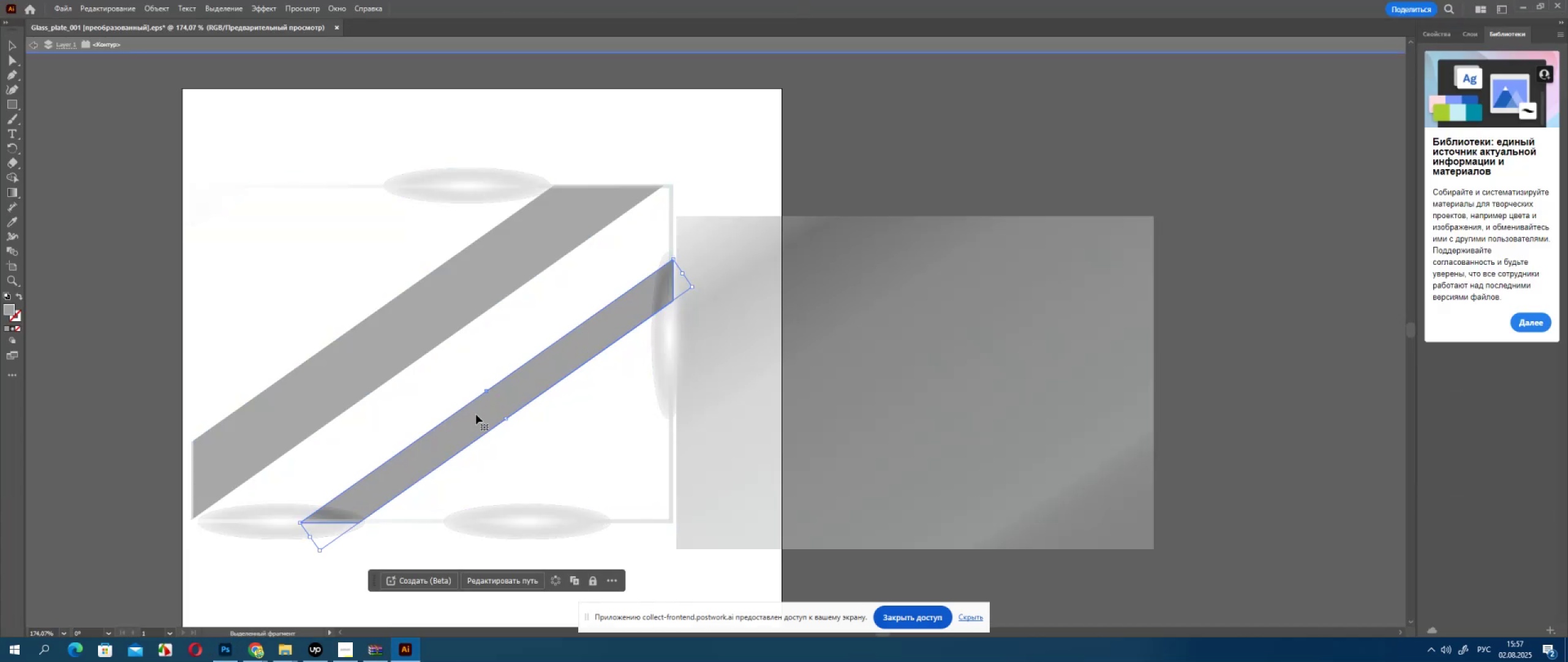 
key(Delete)
 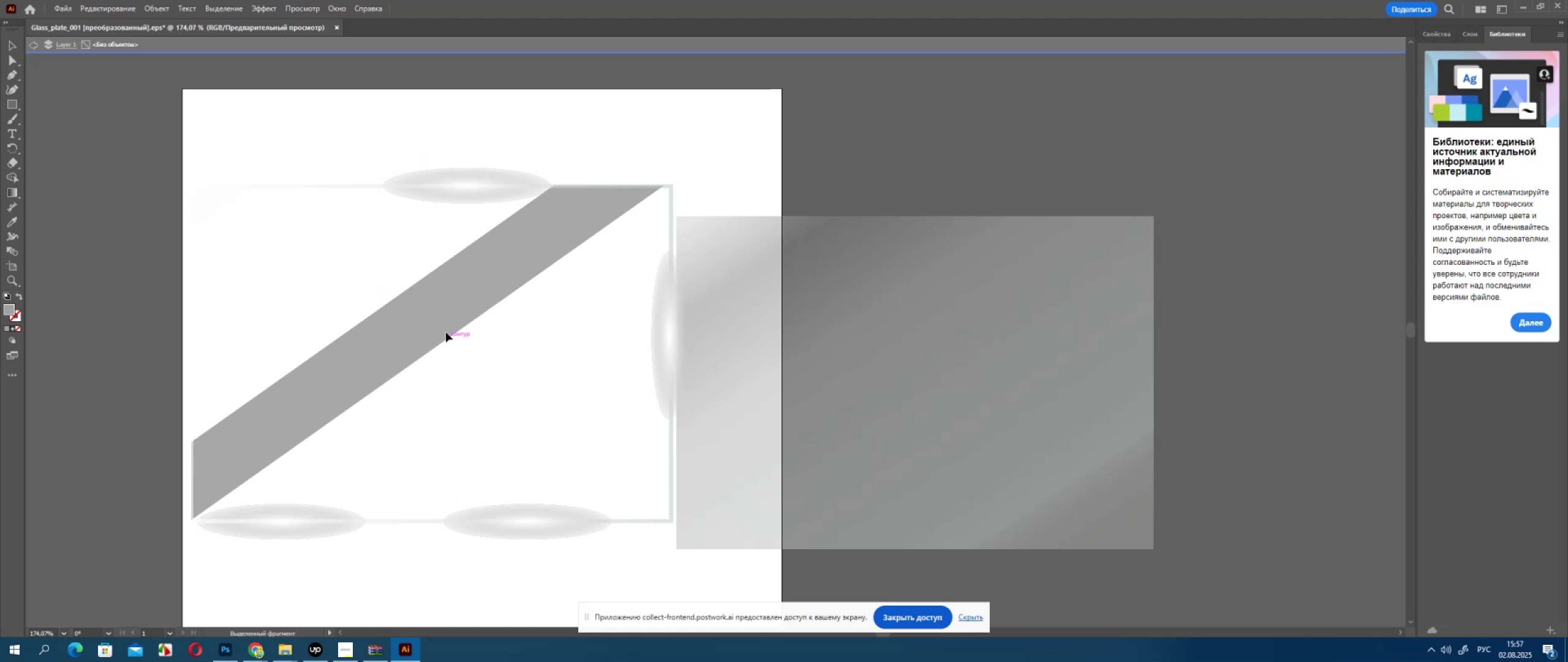 
left_click([446, 331])
 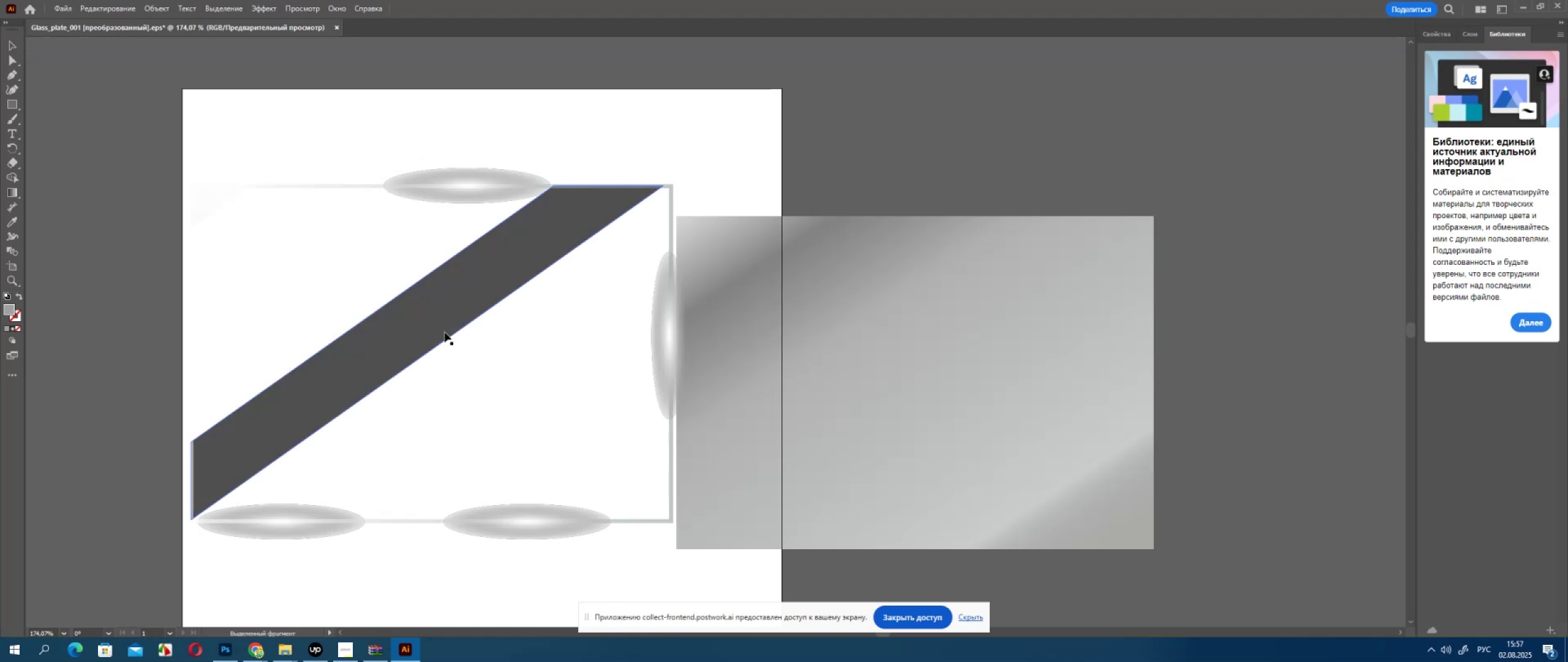 
triple_click([445, 332])
 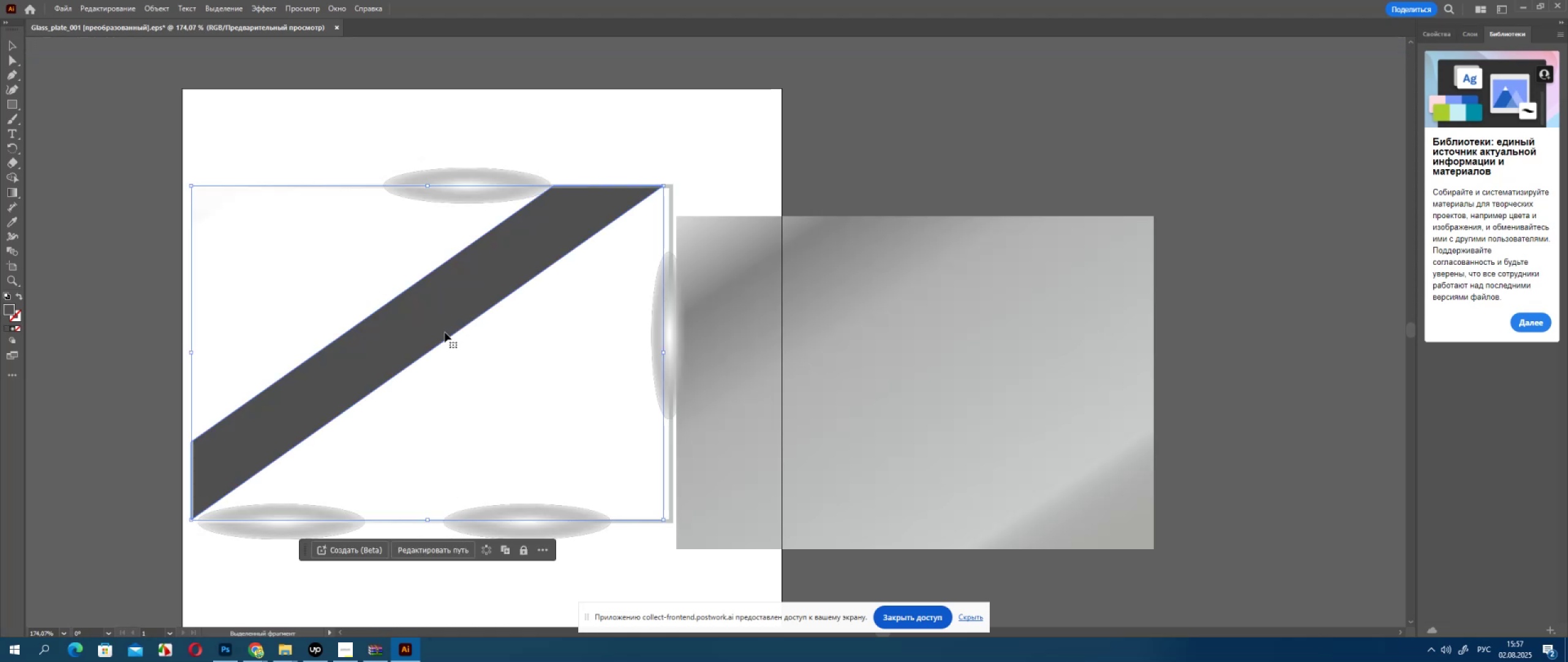 
key(Delete)
 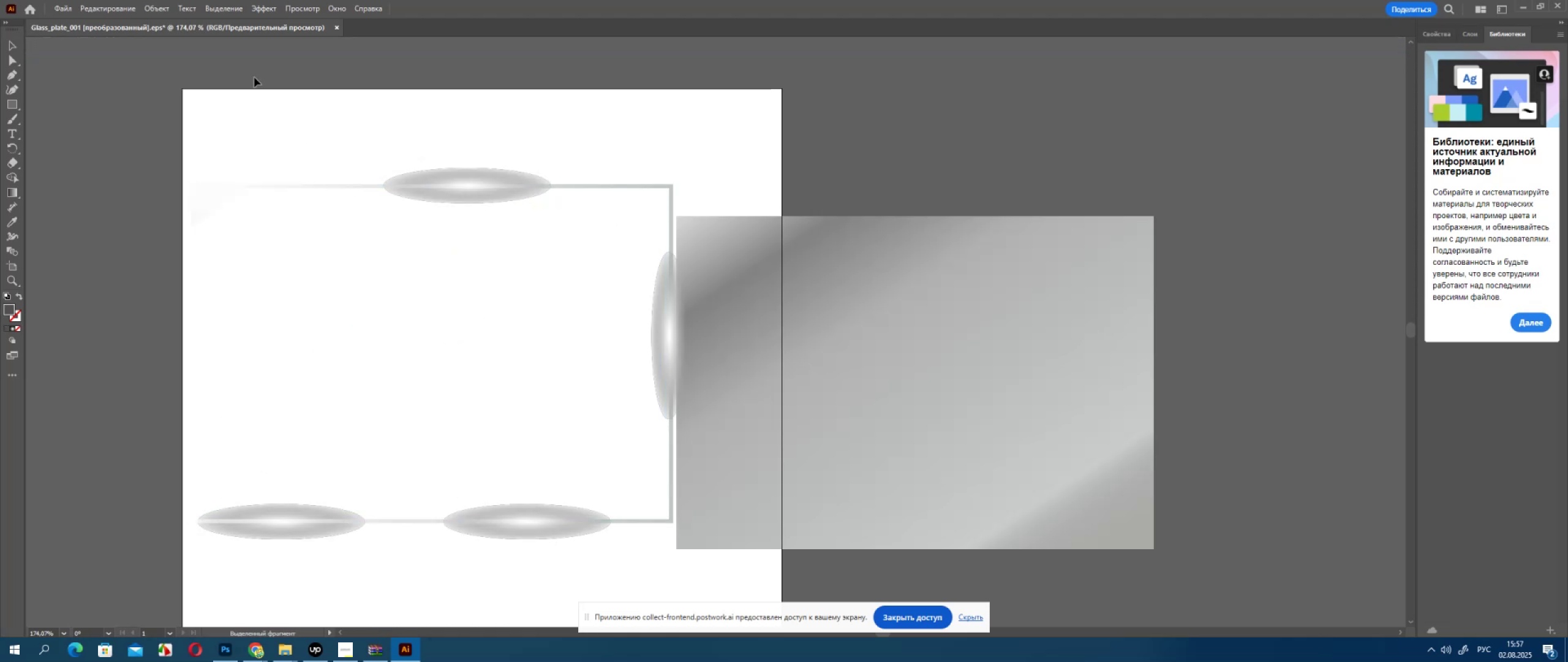 
left_click_drag(start_coordinate=[220, 55], to_coordinate=[666, 597])
 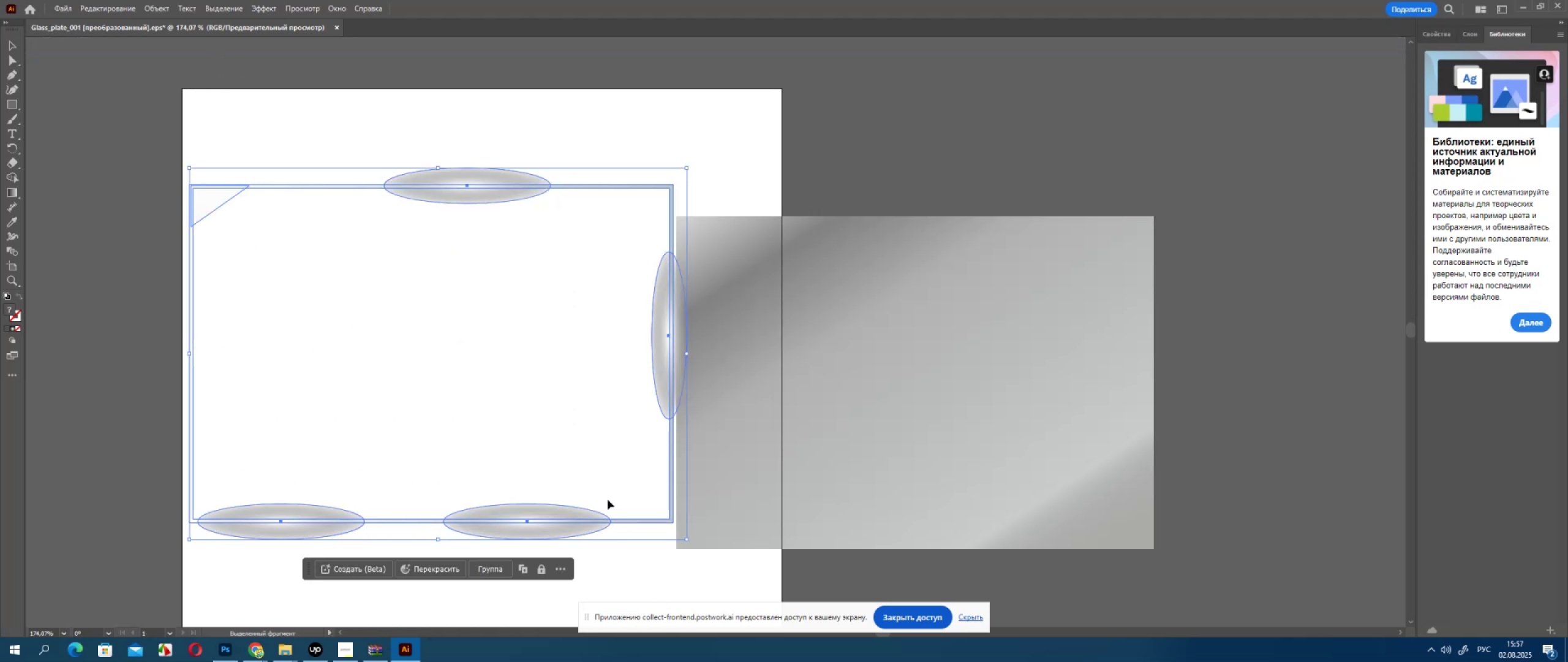 
key(Control+C)
 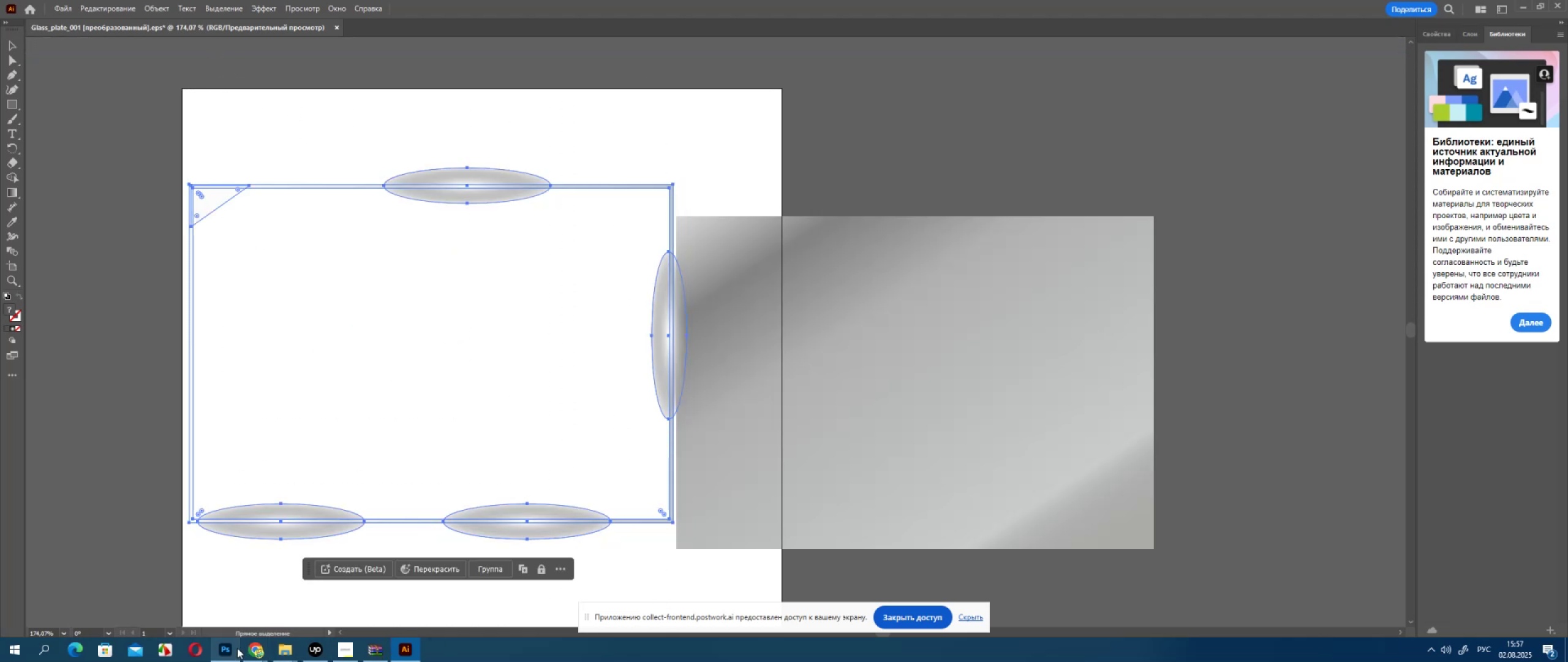 
left_click([236, 649])
 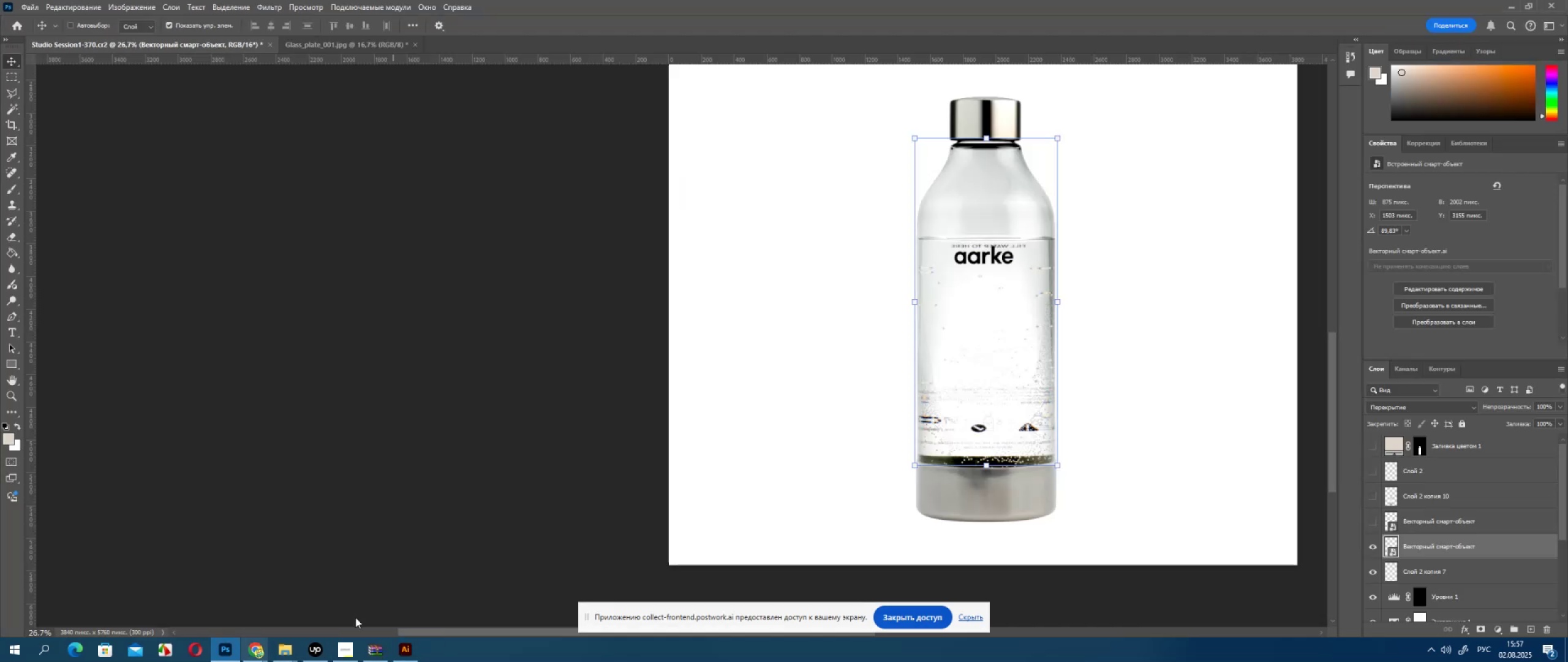 
key(Control+V)
 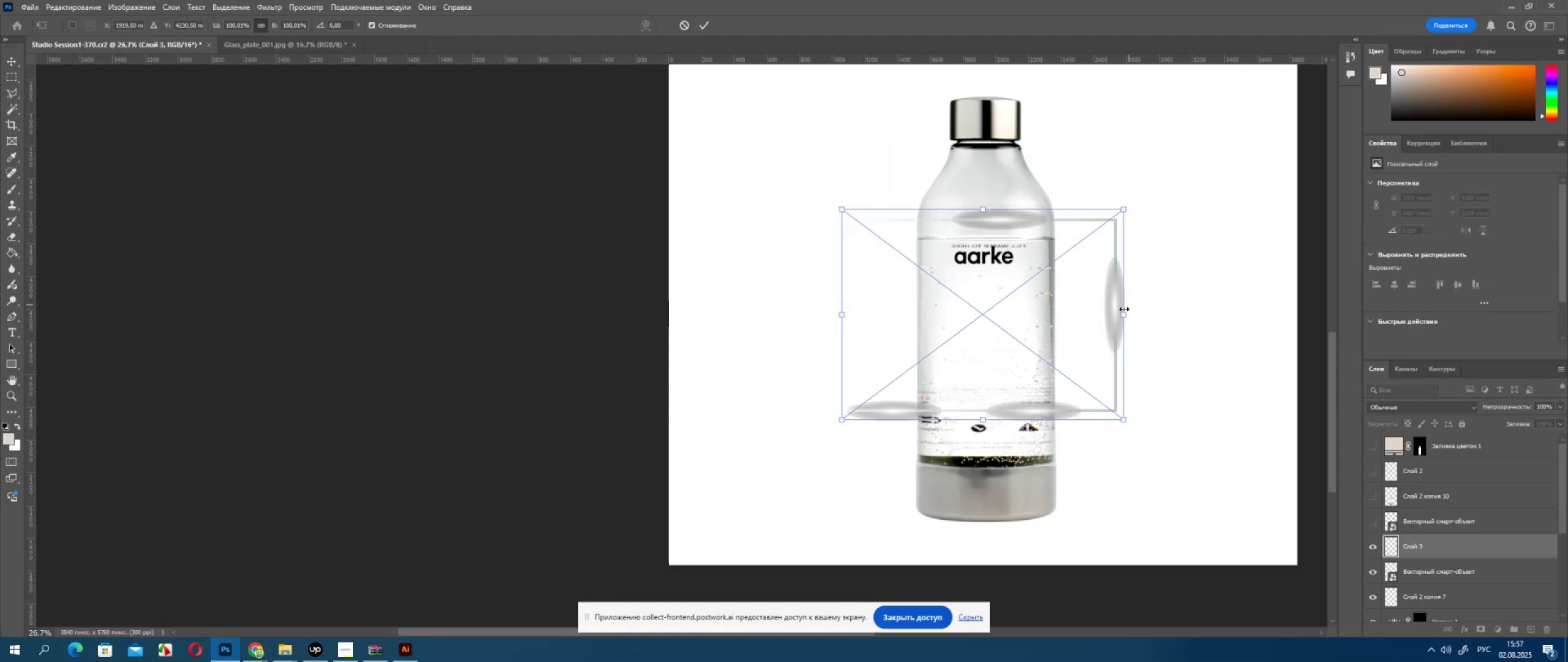 
left_click_drag(start_coordinate=[1148, 315], to_coordinate=[984, 146])
 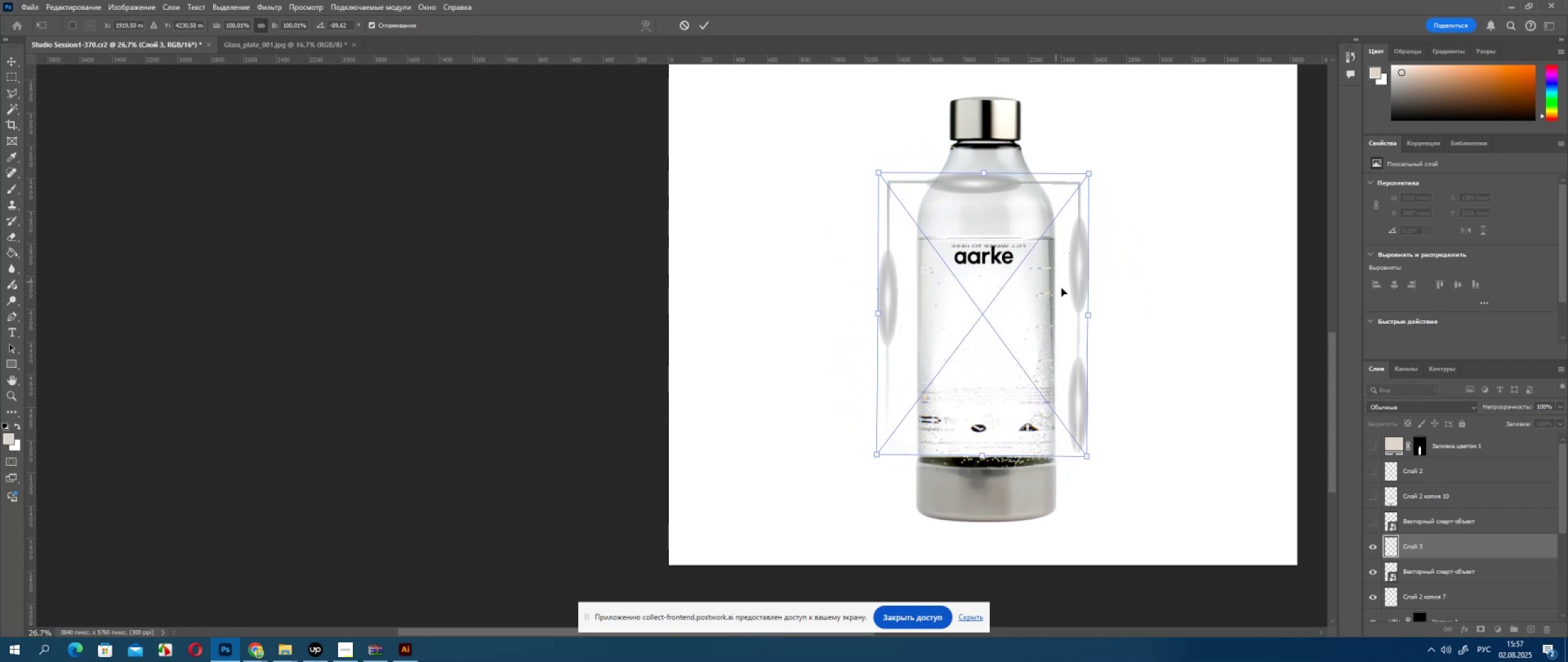 
hold_key(key=ShiftLeft, duration=1.52)
left_click_drag(start_coordinate=[1088, 312], to_coordinate=[1061, 305])
 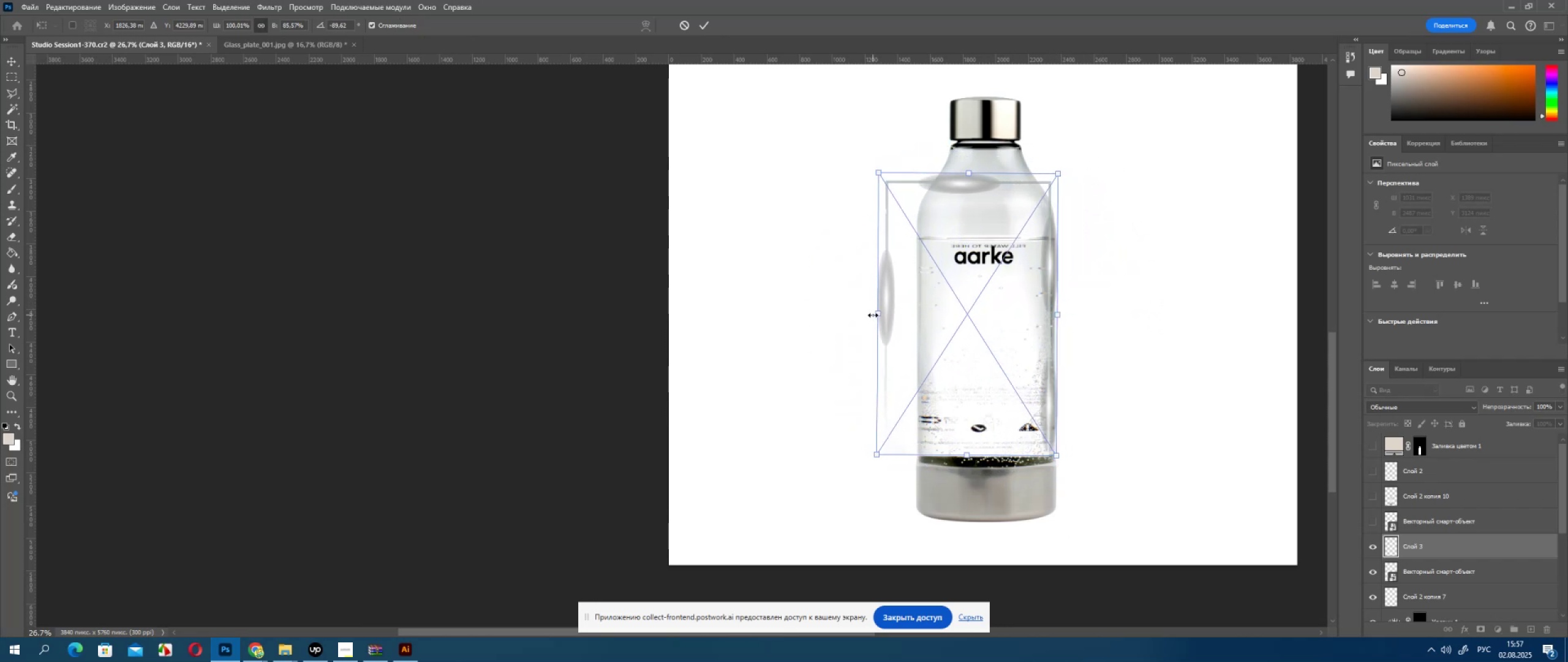 
hold_key(key=ShiftLeft, duration=1.53)
left_click_drag(start_coordinate=[873, 315], to_coordinate=[907, 319])
 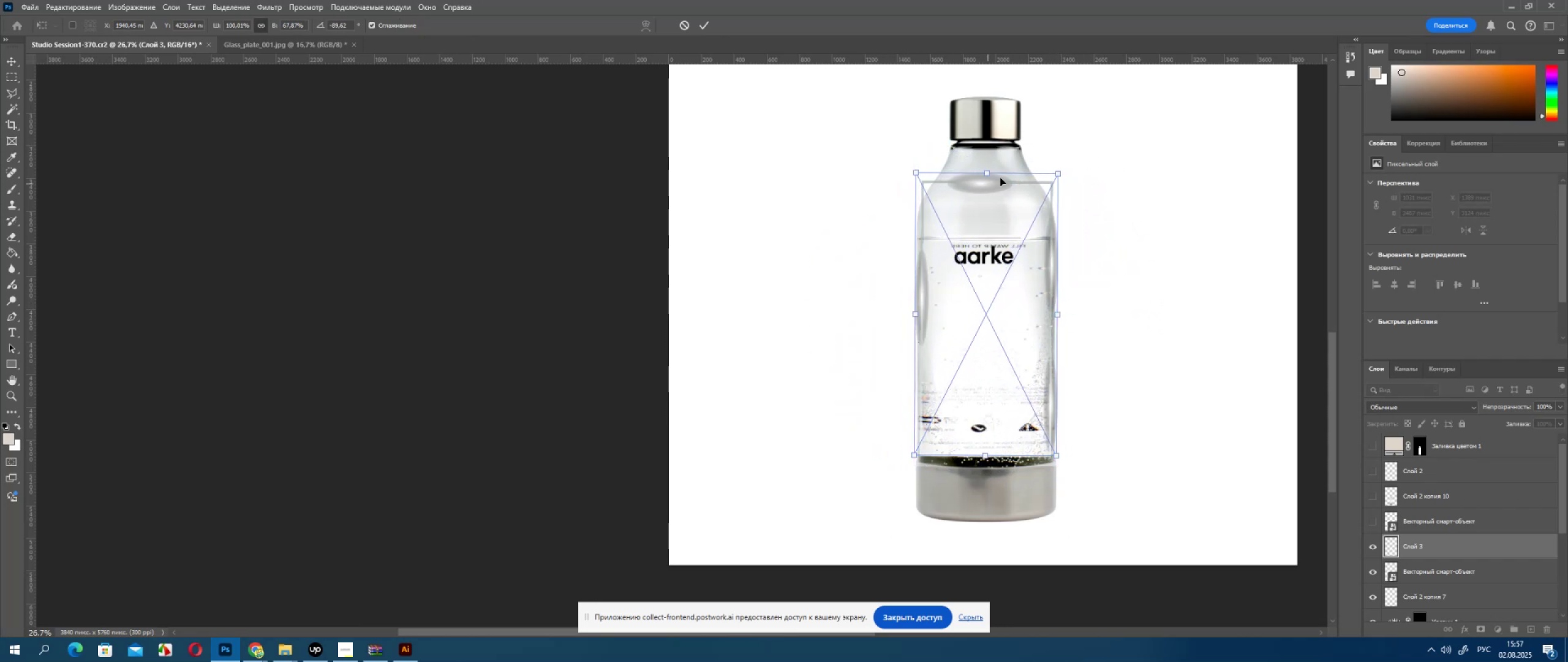 
hold_key(key=ShiftLeft, duration=0.33)
 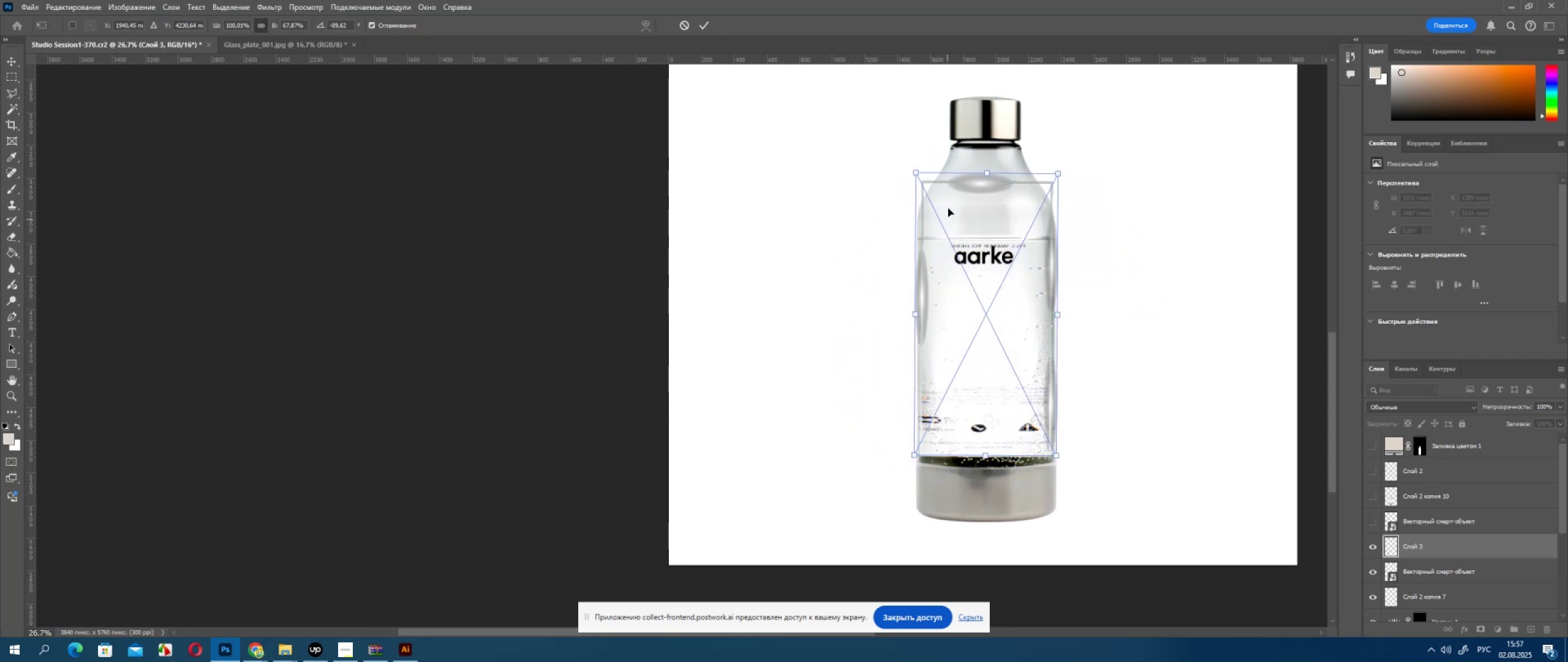 
hold_key(key=ShiftLeft, duration=1.52)
left_click_drag(start_coordinate=[992, 173], to_coordinate=[996, 143])
 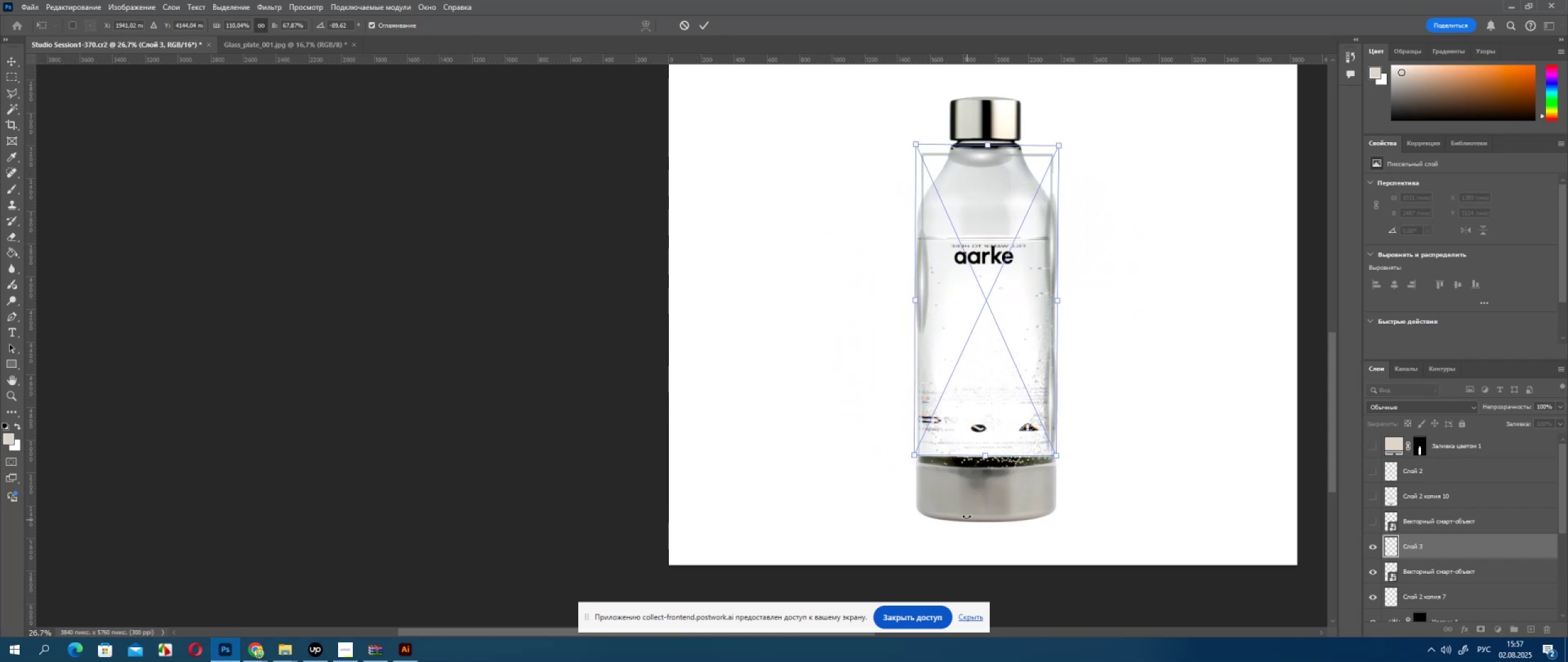 
hold_key(key=ShiftLeft, duration=0.33)
 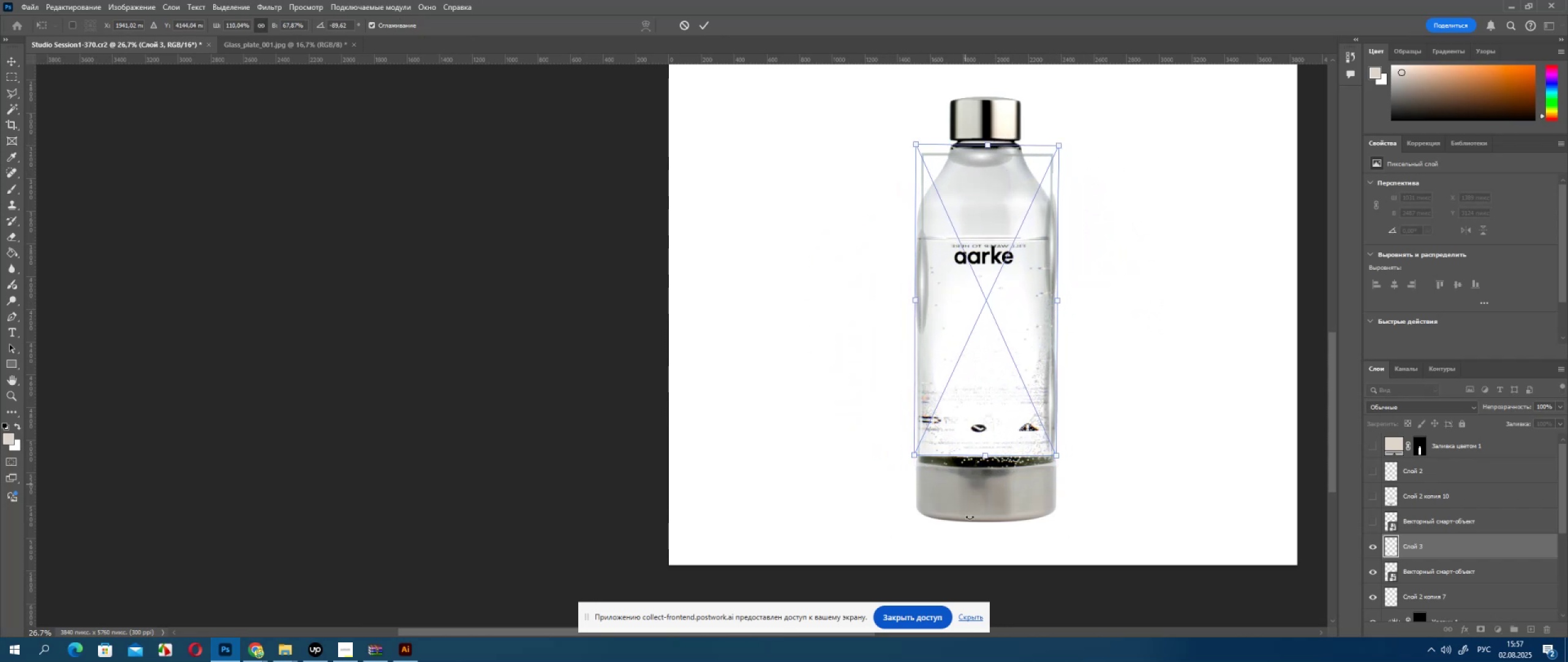 
hold_key(key=ShiftLeft, duration=1.53)
left_click_drag(start_coordinate=[984, 456], to_coordinate=[987, 468])
 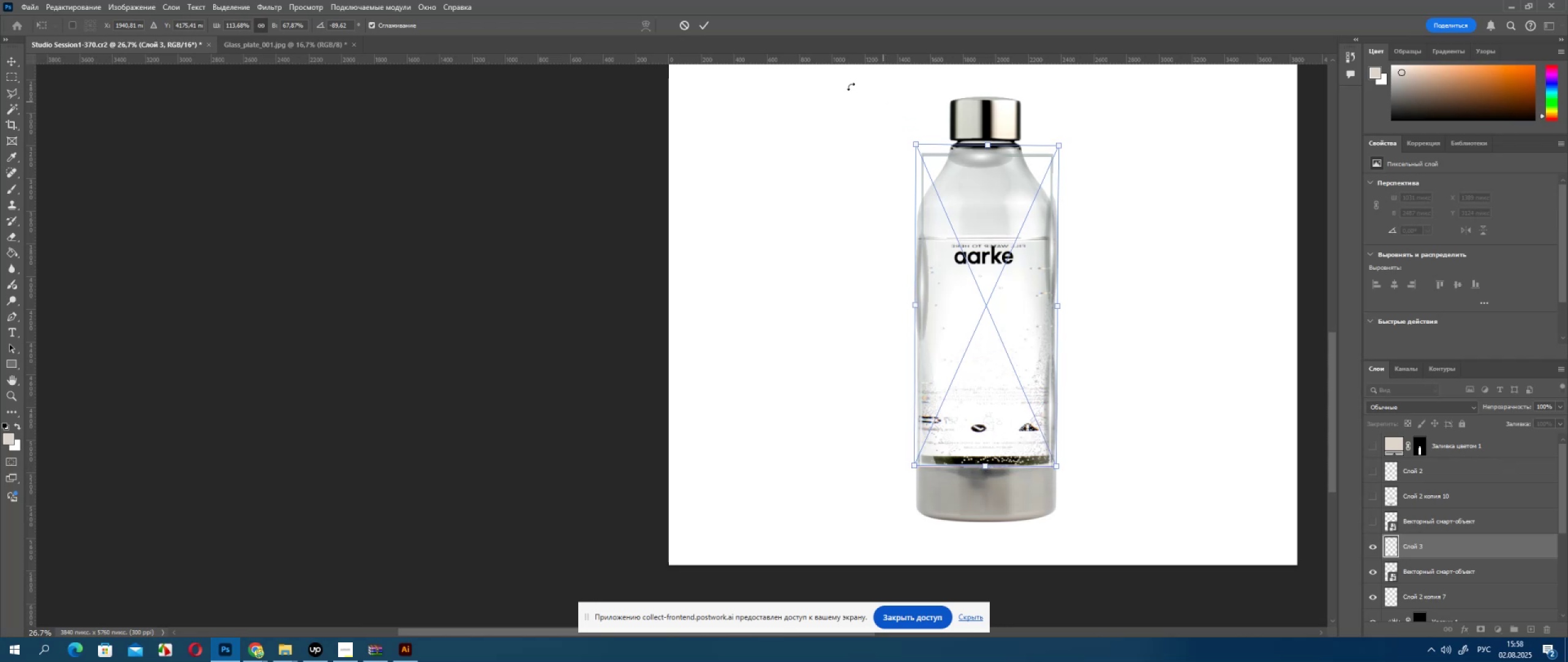 
hold_key(key=ShiftLeft, duration=1.21)
 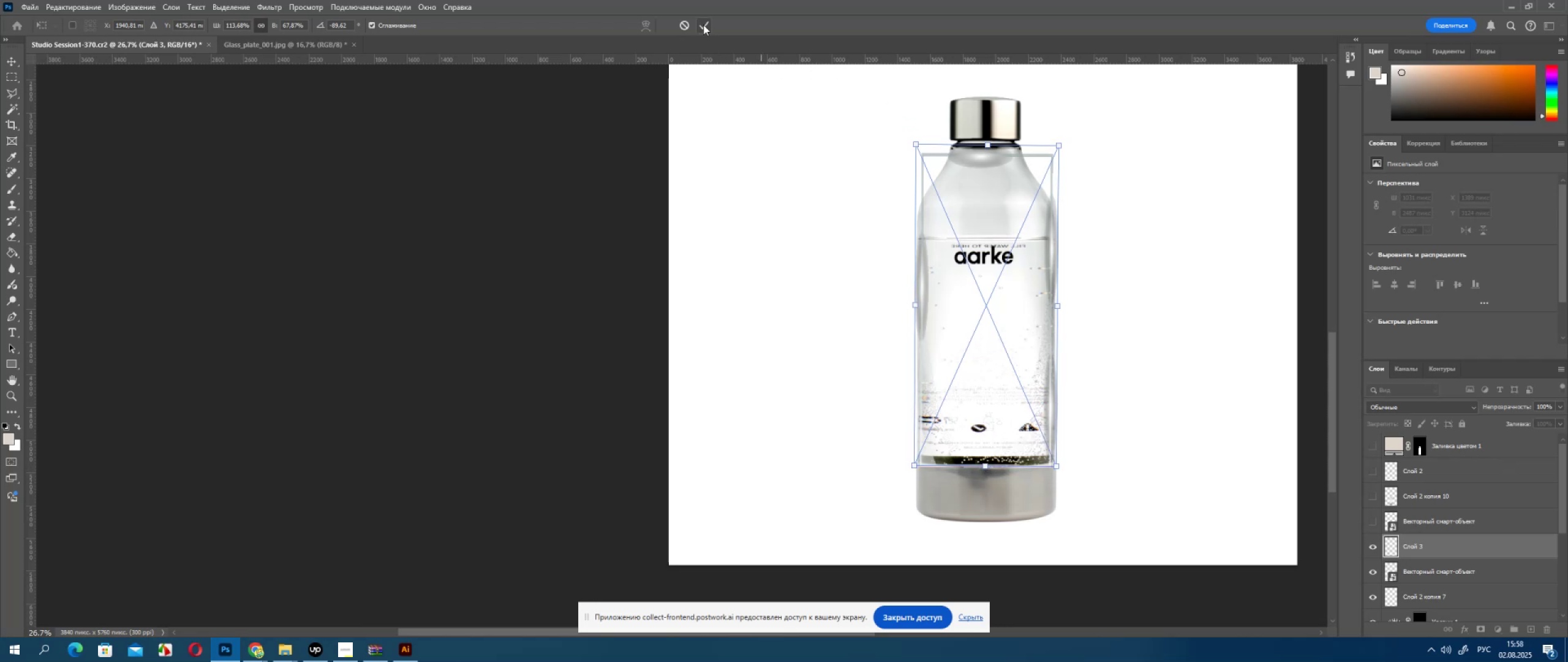 
left_click([703, 25])
 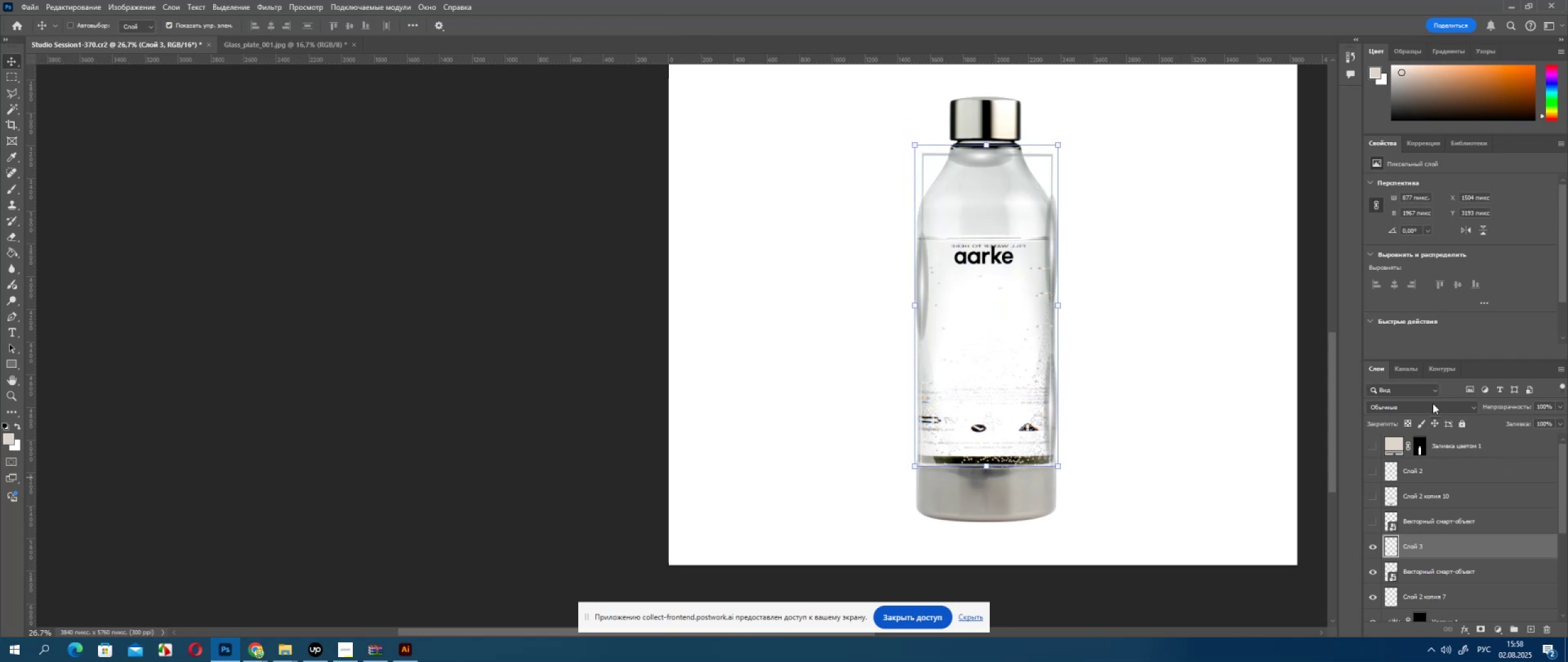 
double_click([1432, 407])
 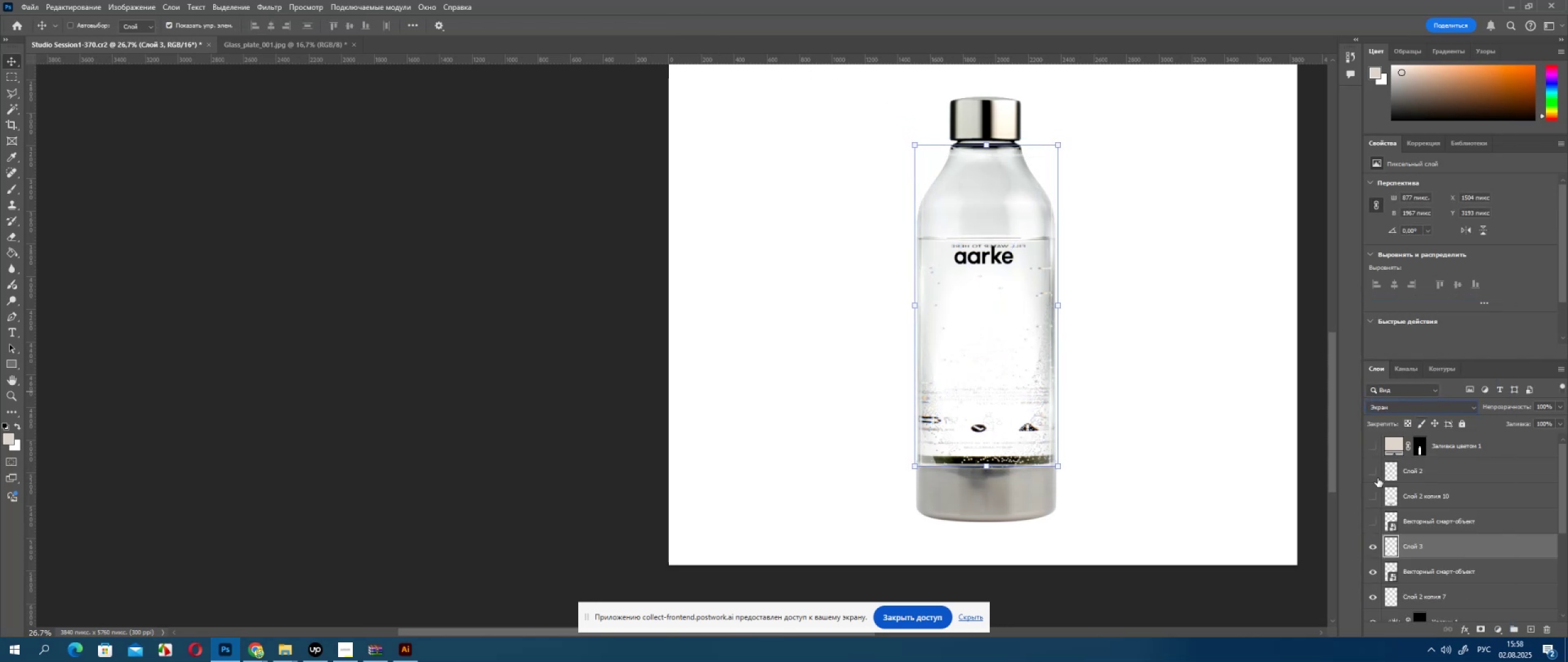 
double_click([1369, 548])
 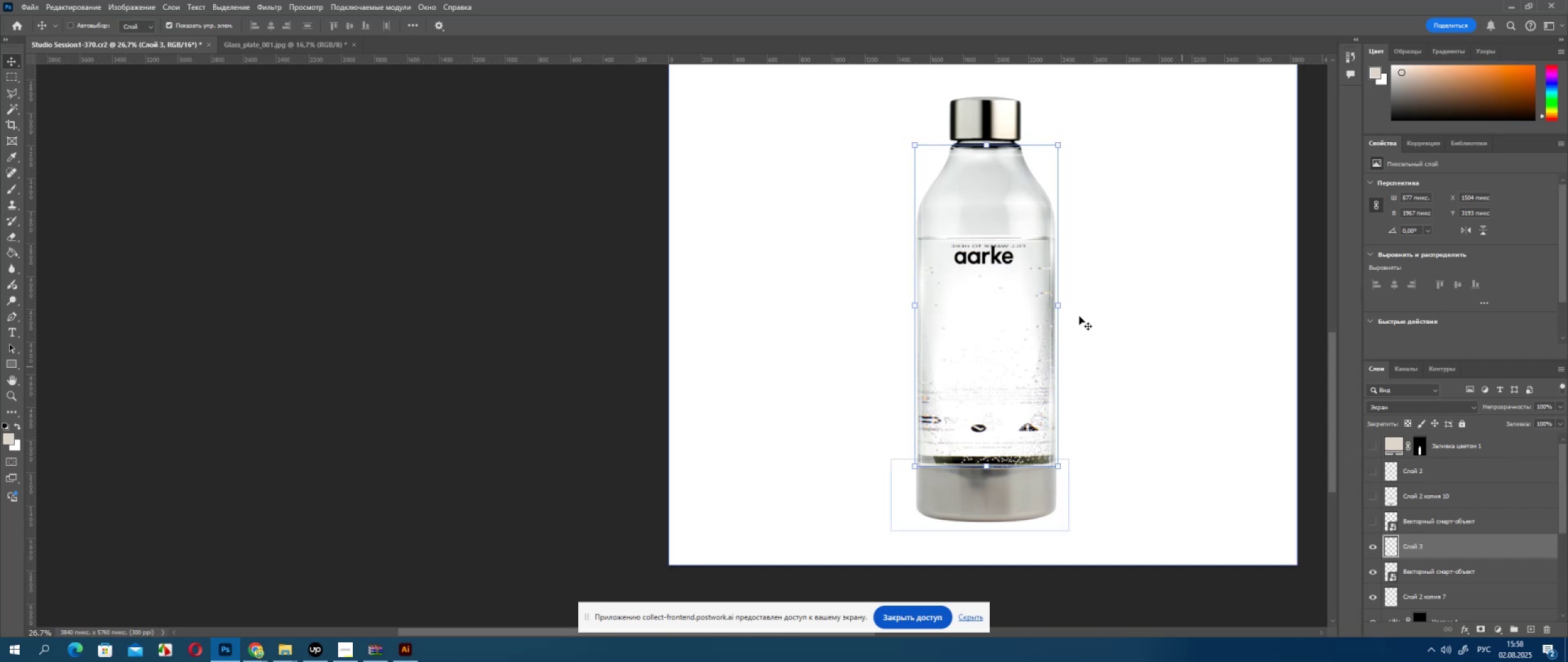 
hold_key(key=ShiftLeft, duration=1.5)
left_click_drag(start_coordinate=[1055, 305], to_coordinate=[1060, 306])
 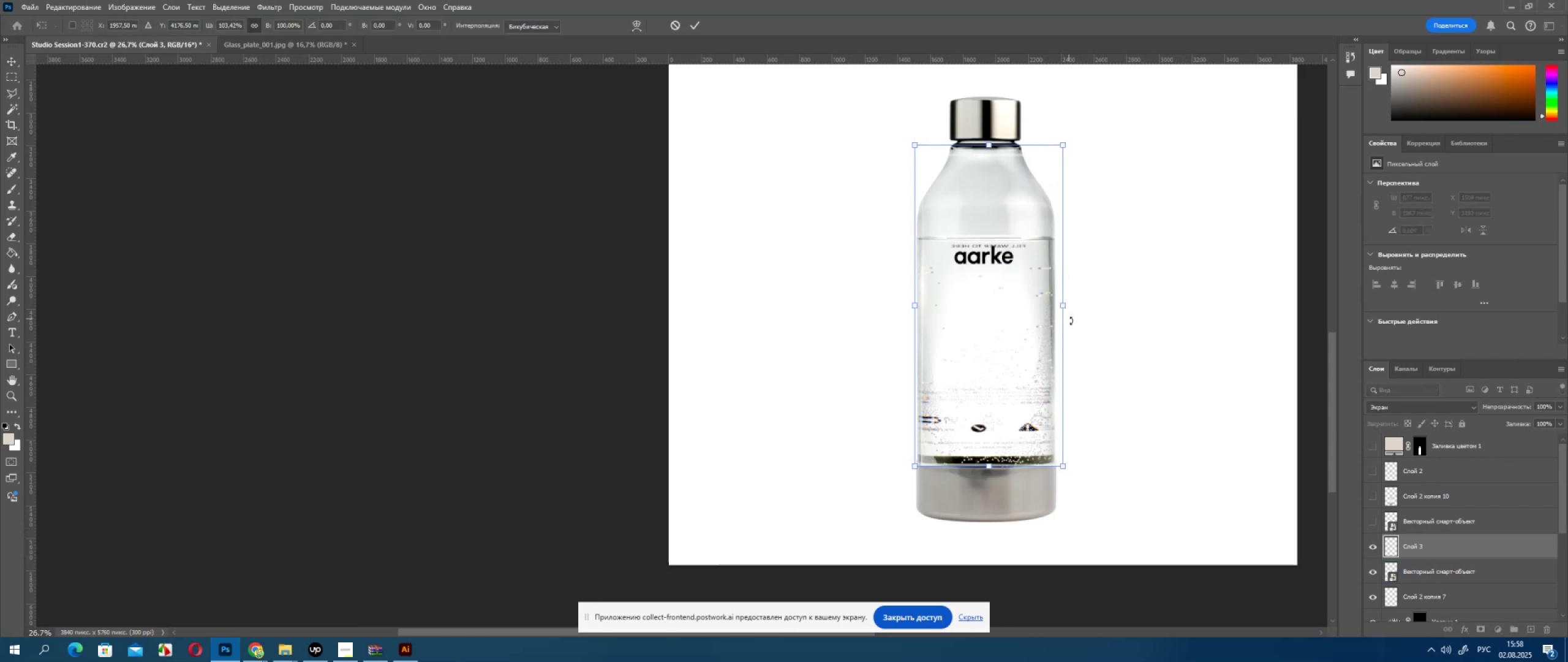 
hold_key(key=ShiftLeft, duration=0.31)
 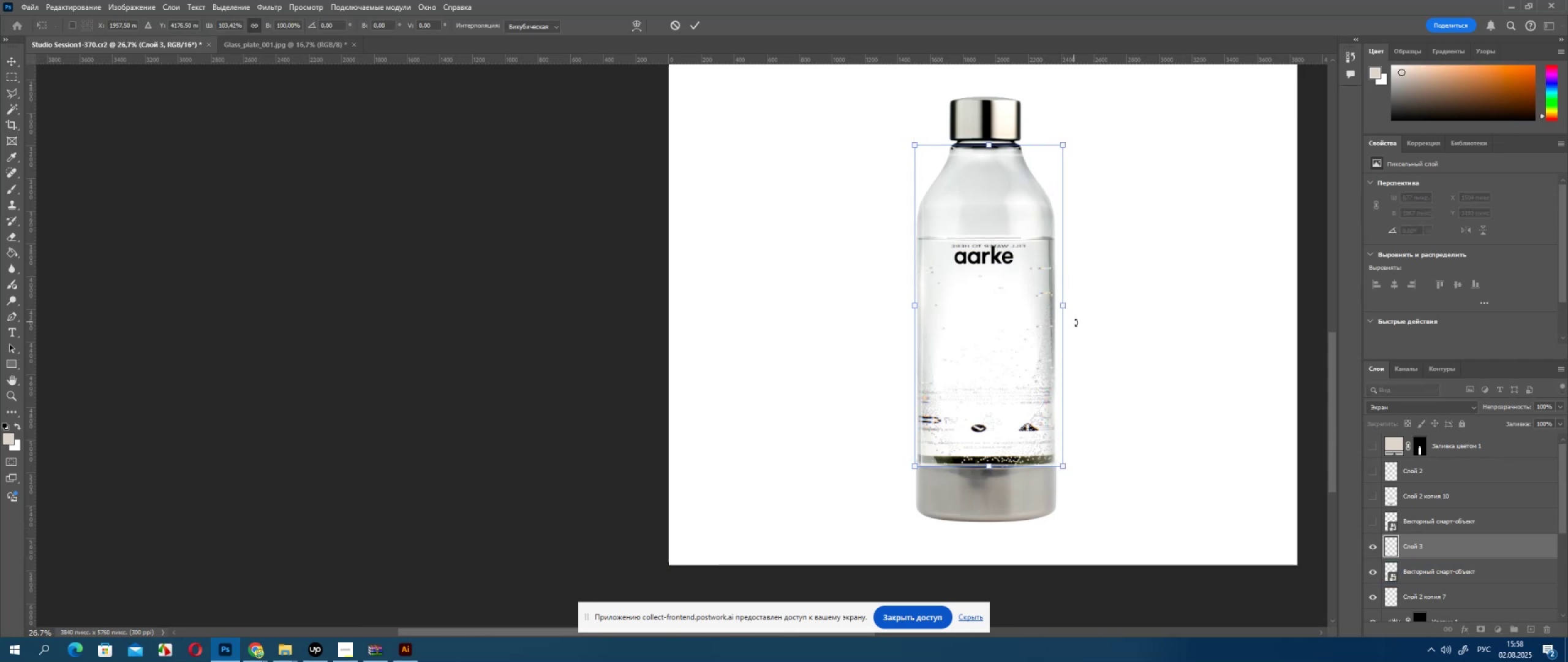 
key(ArrowLeft)
 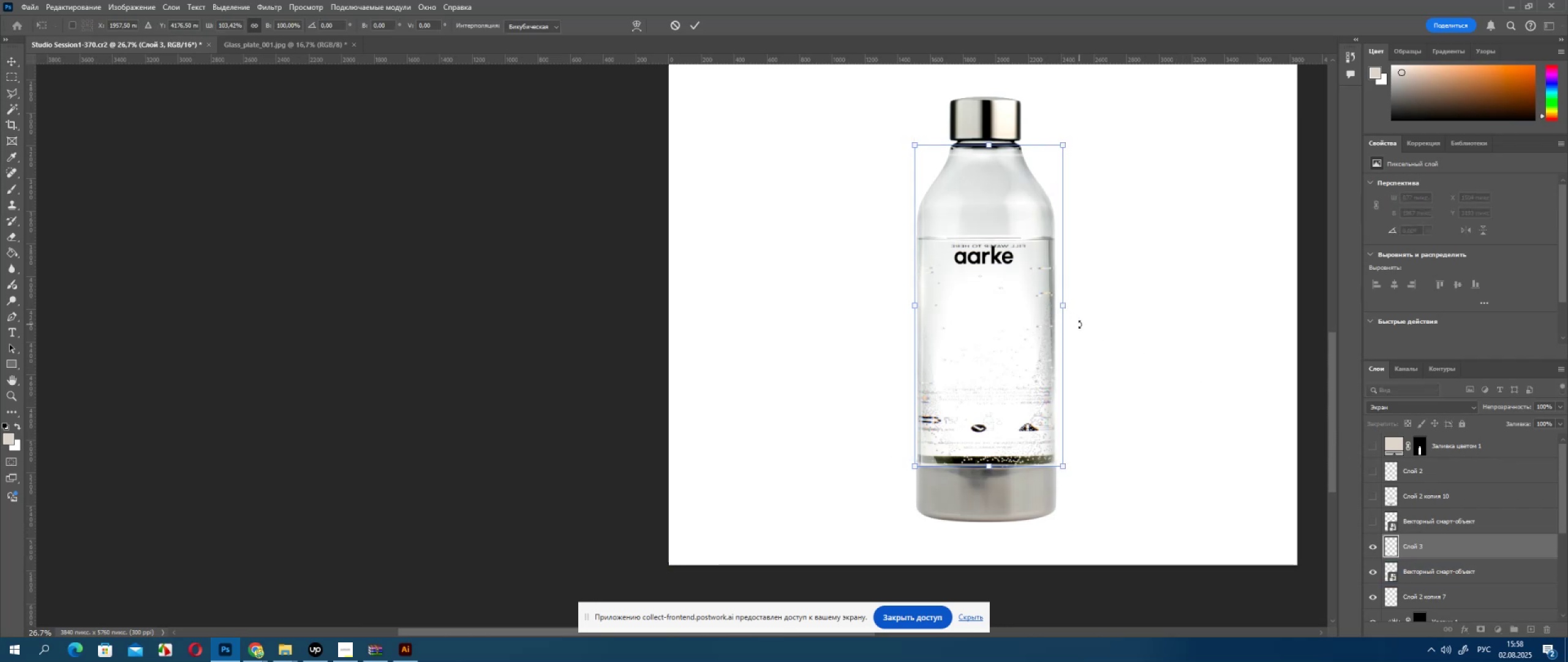 
key(ArrowUp)
 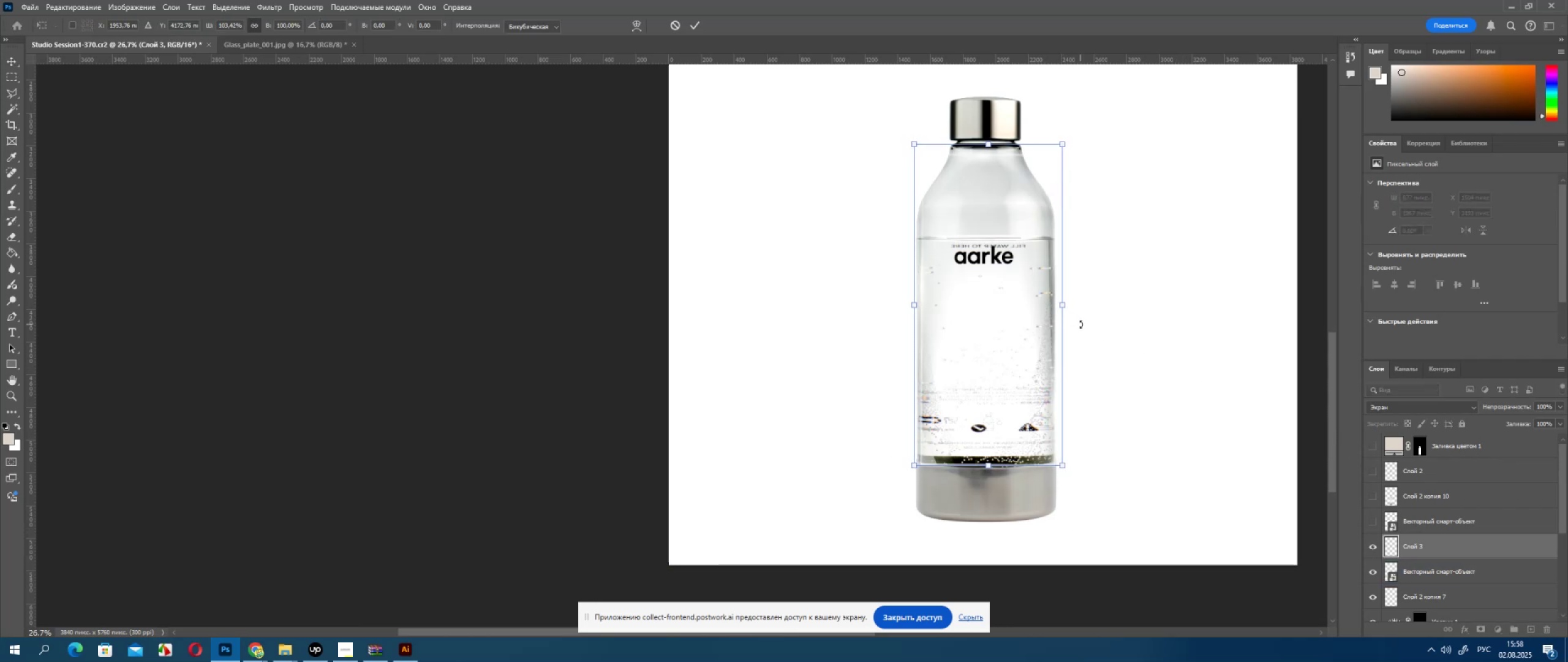 
key(ArrowLeft)
 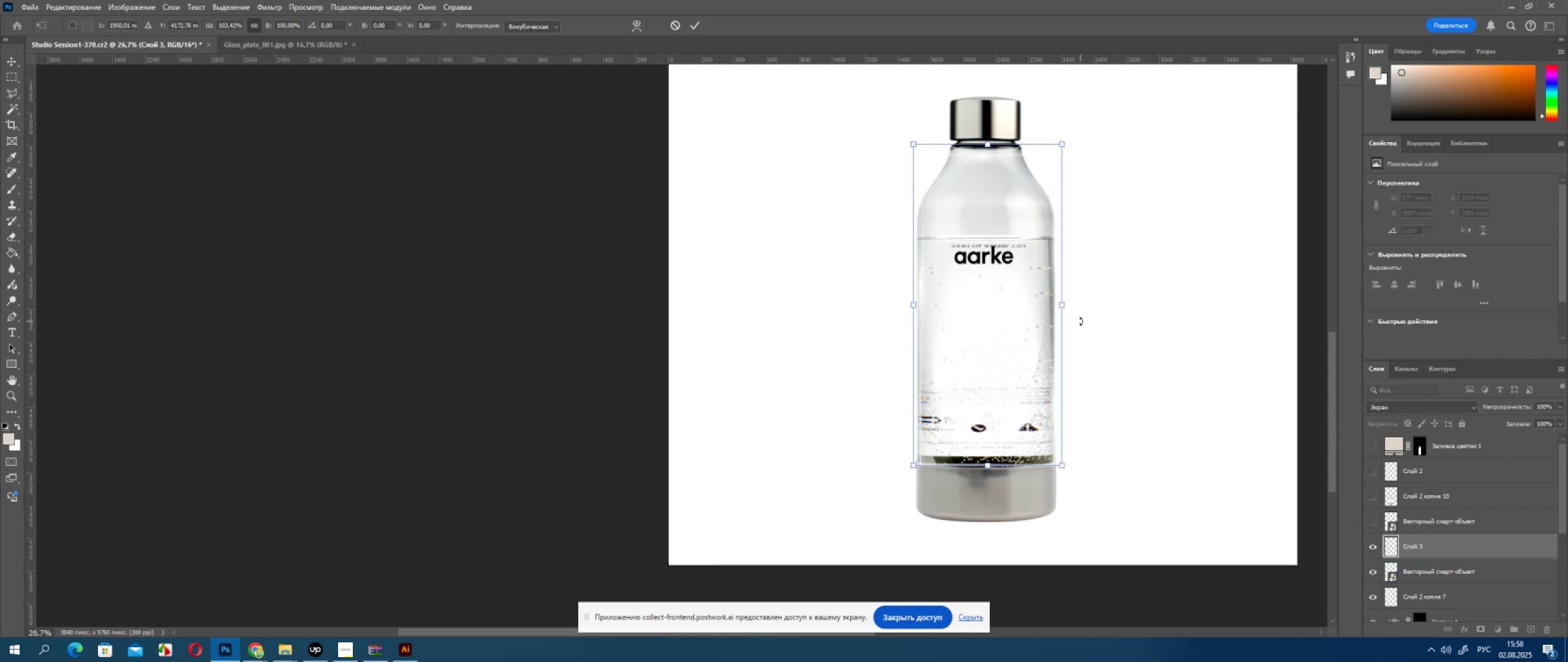 
key(ArrowLeft)
 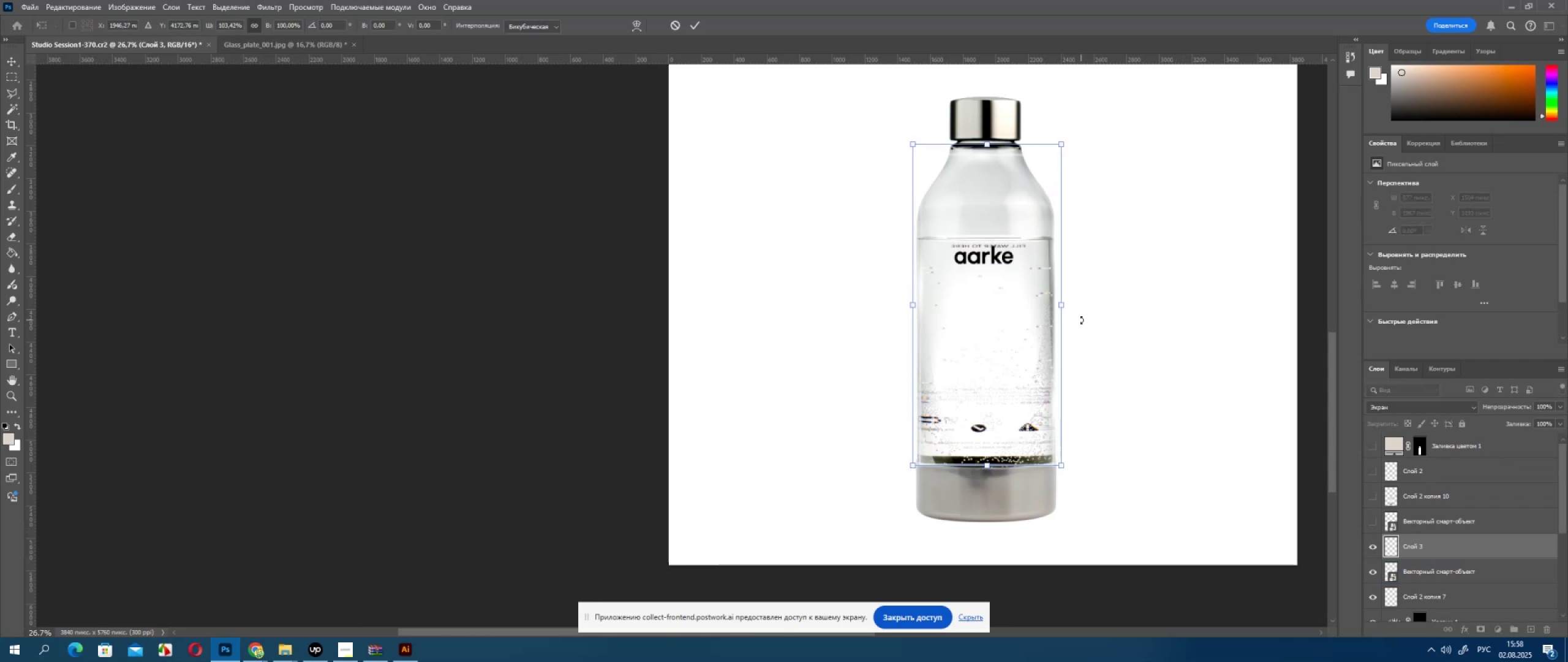 
key(ArrowLeft)
 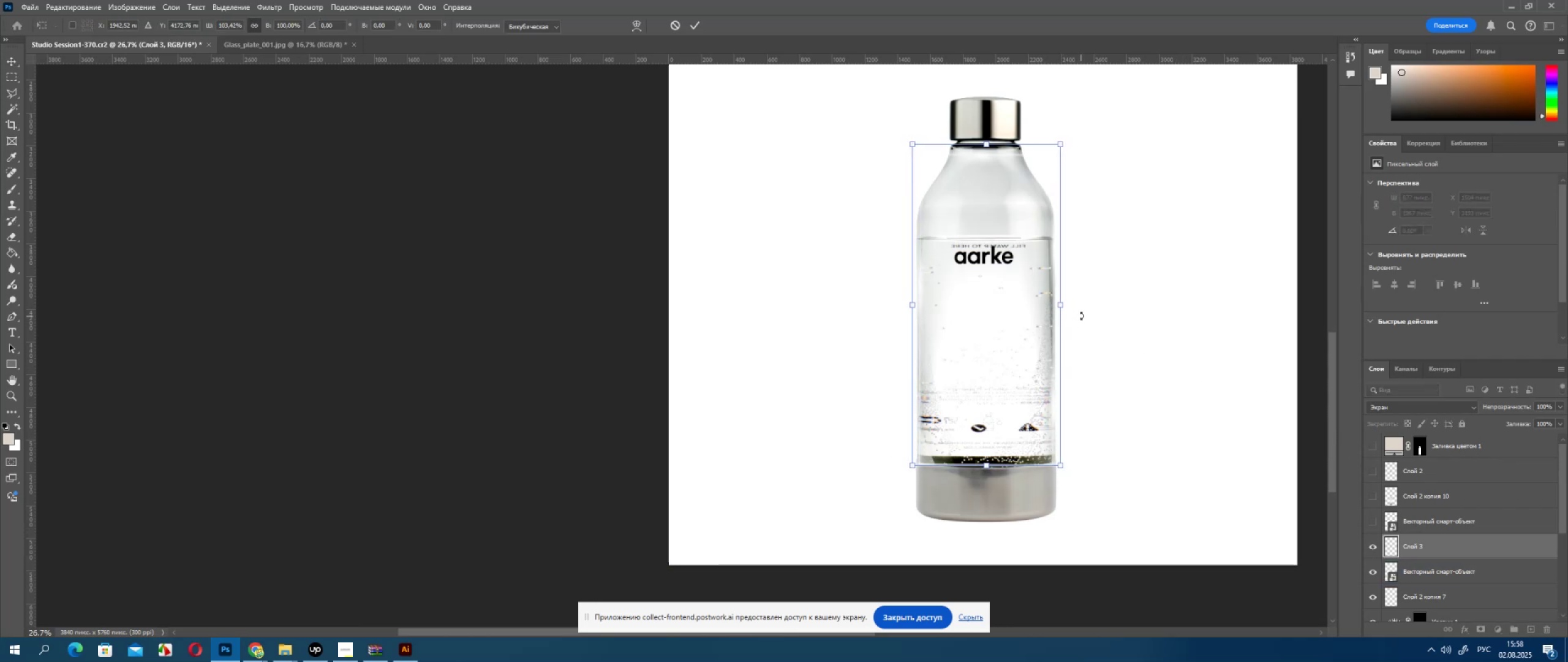 
key(ArrowLeft)
 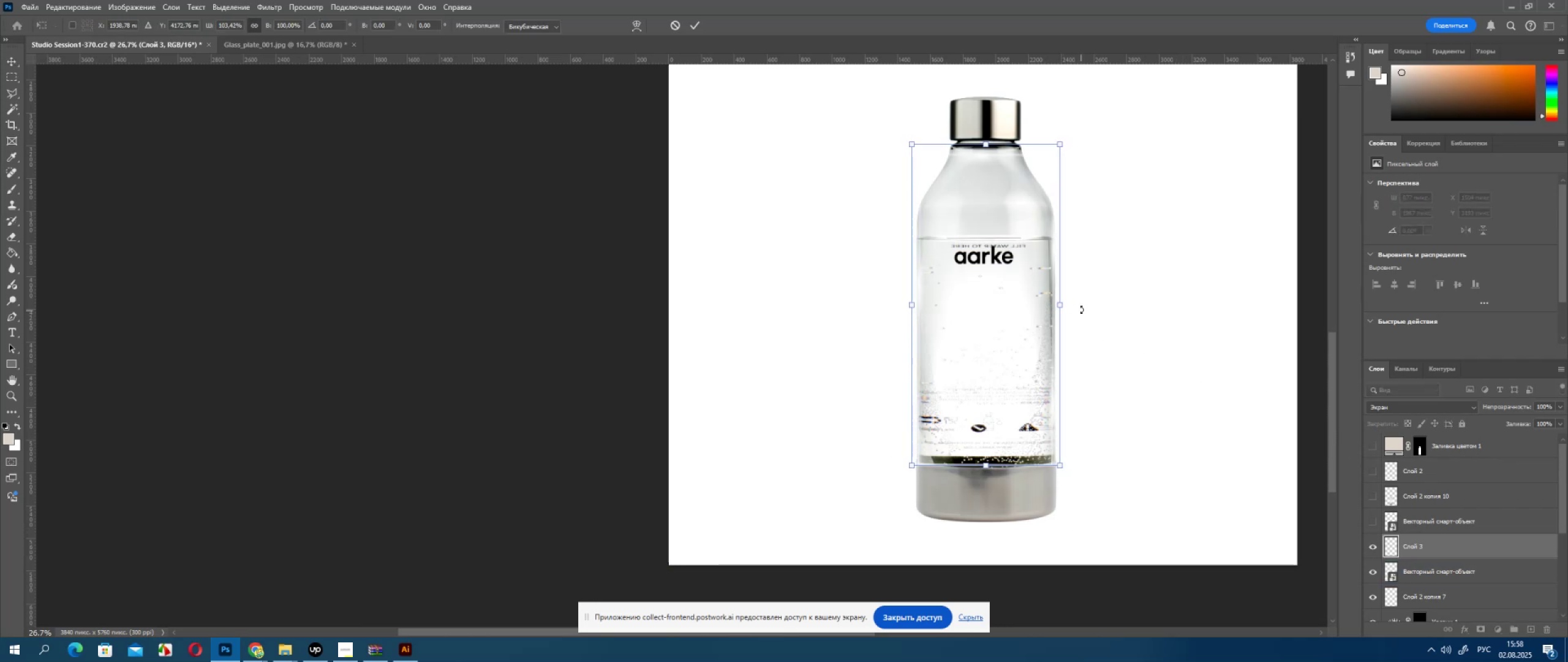 
key(ArrowLeft)
 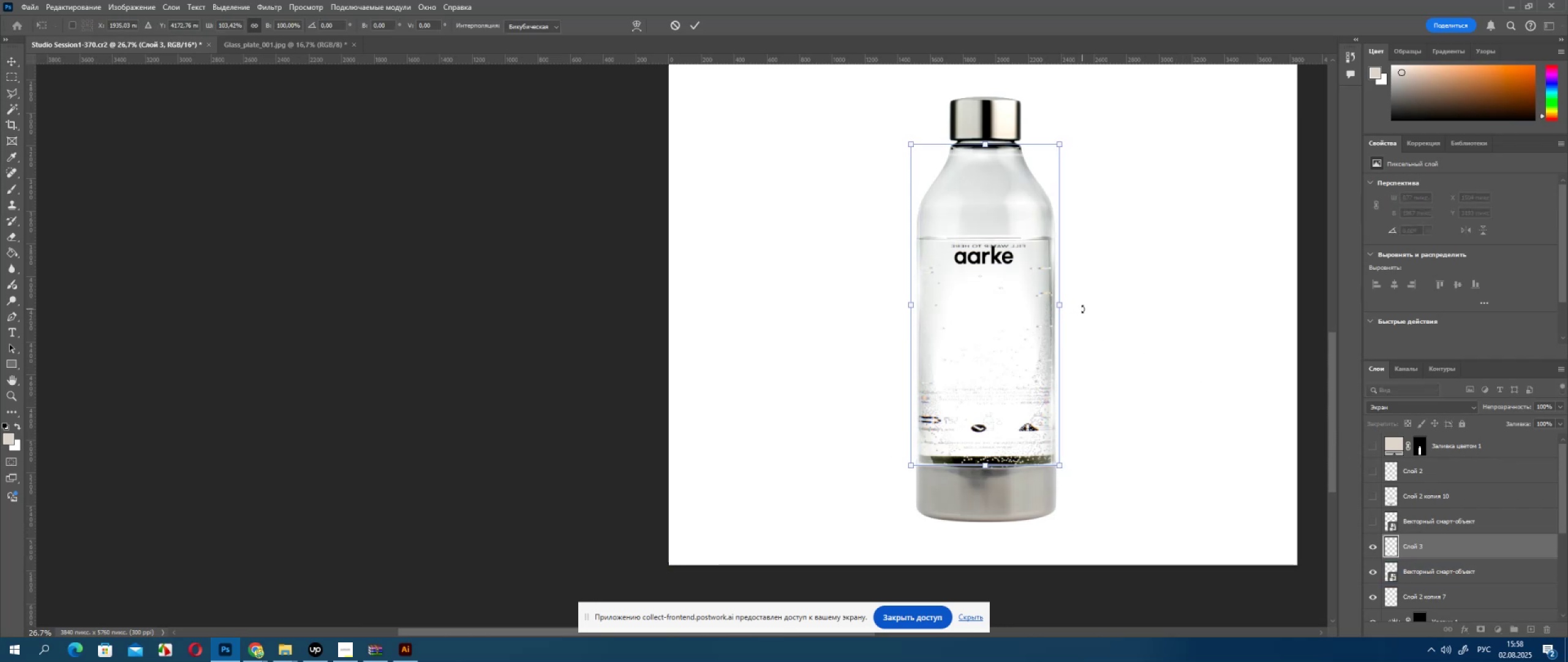 
key(ArrowRight)
 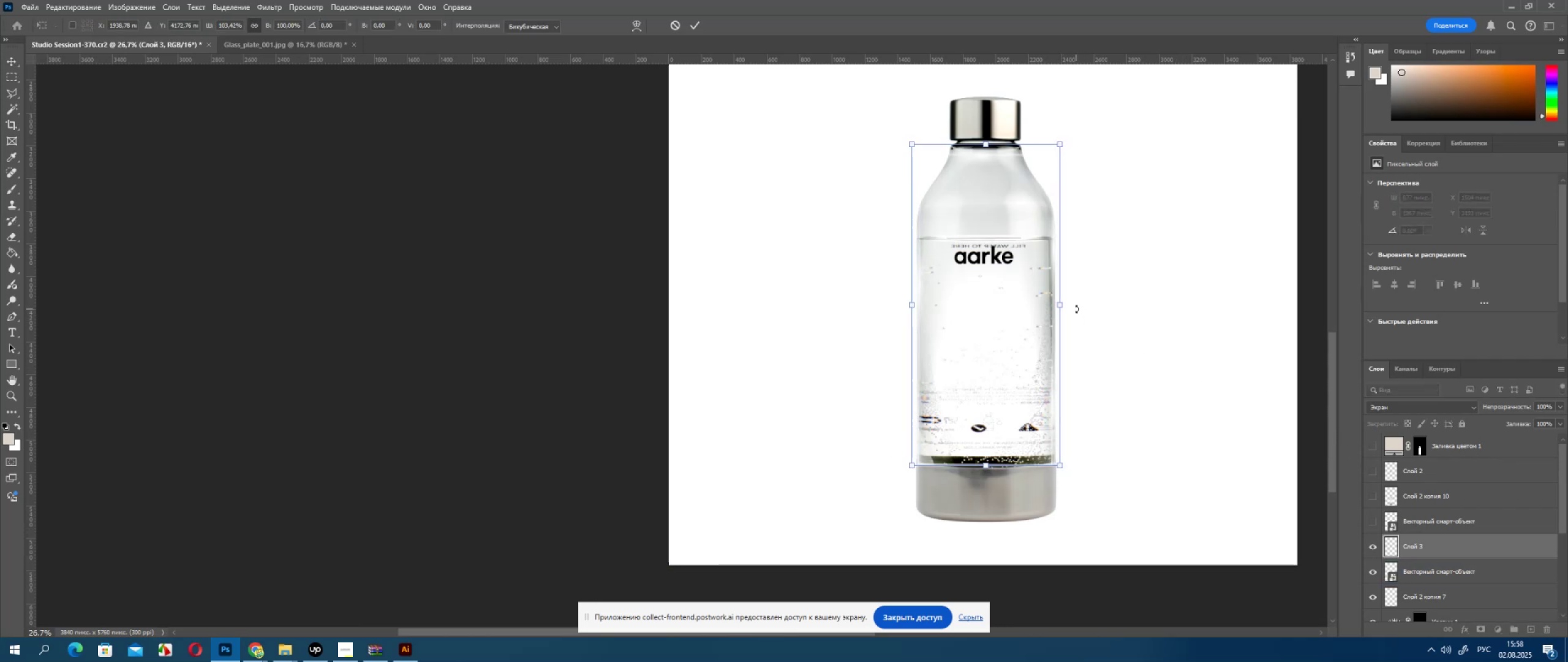 
hold_key(key=AltLeft, duration=0.72)
scroll: coordinate [1055, 317], scroll_direction: up, amount: 9.0
 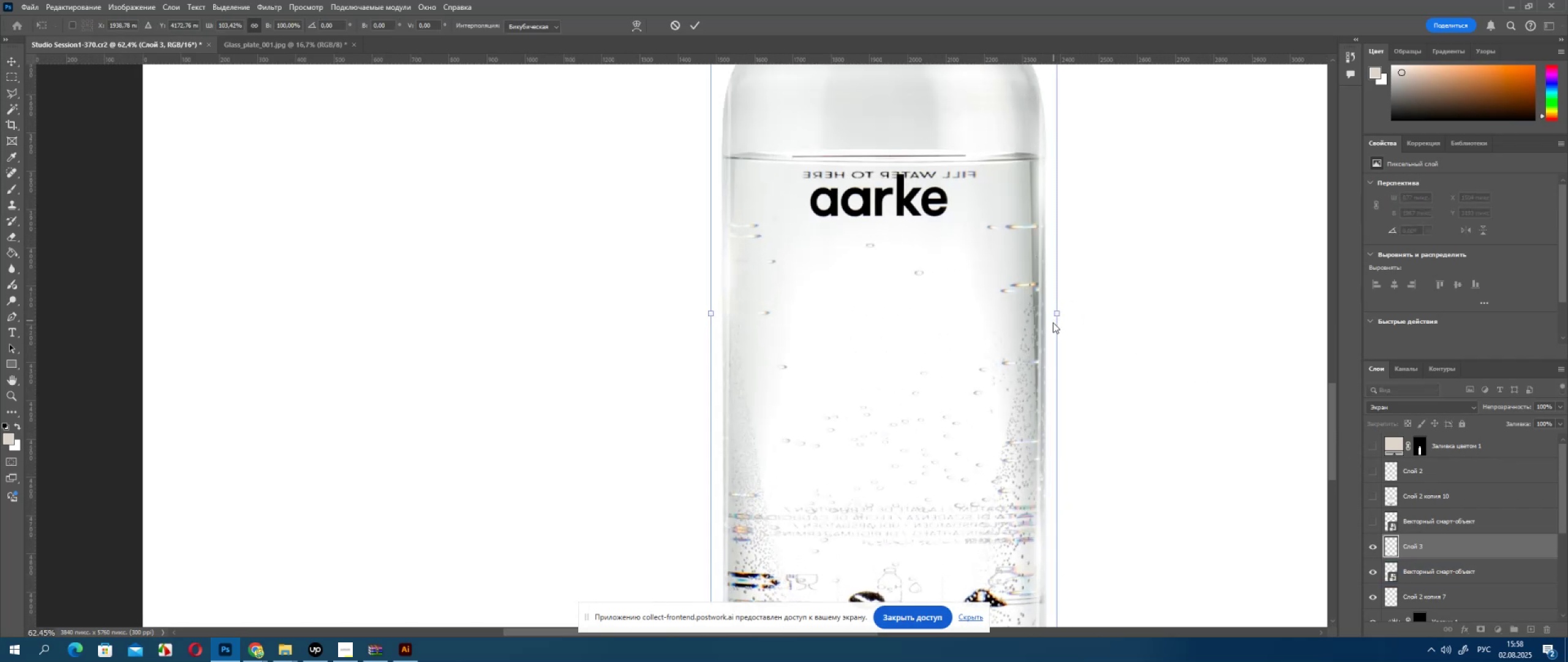 
hold_key(key=ShiftLeft, duration=1.52)
left_click_drag(start_coordinate=[1058, 314], to_coordinate=[1062, 314])
 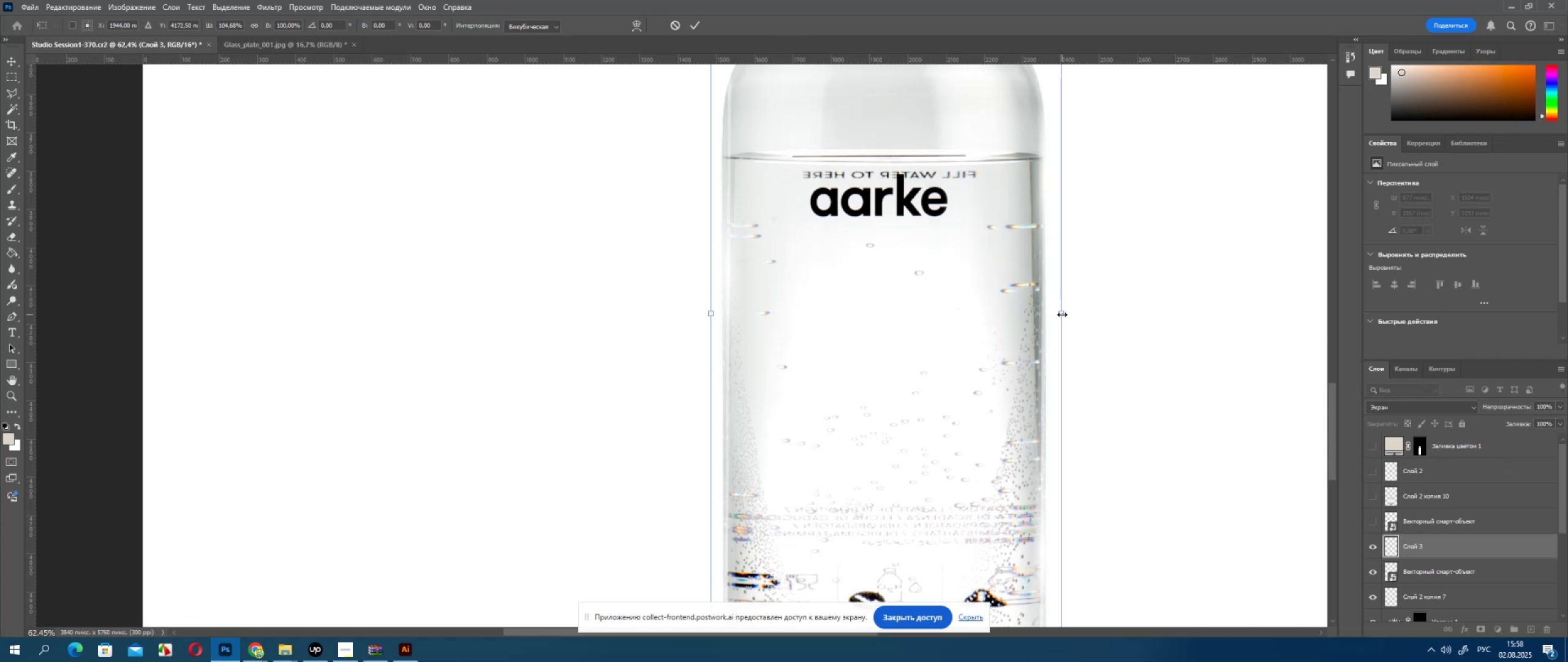 
hold_key(key=ShiftLeft, duration=1.53)
left_click_drag(start_coordinate=[711, 312], to_coordinate=[706, 310])
 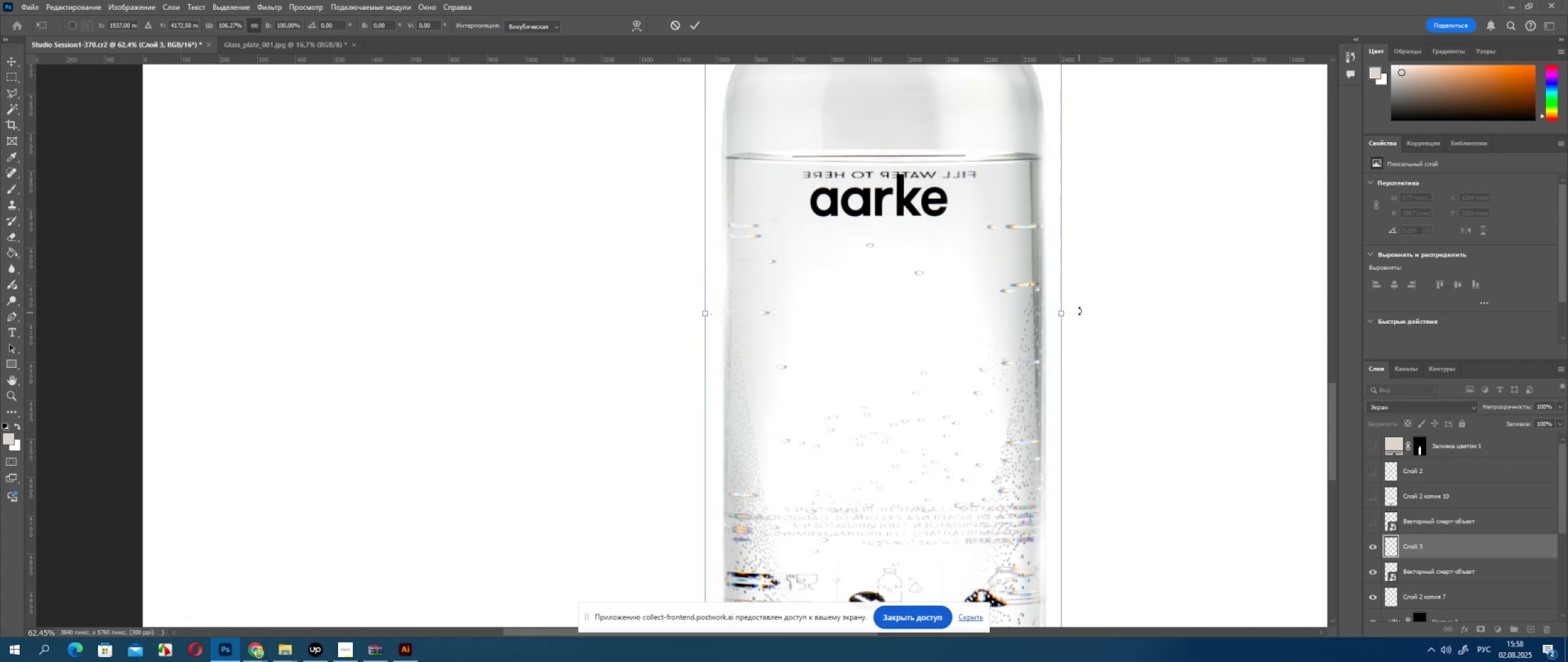 
hold_key(key=ShiftLeft, duration=1.07)
 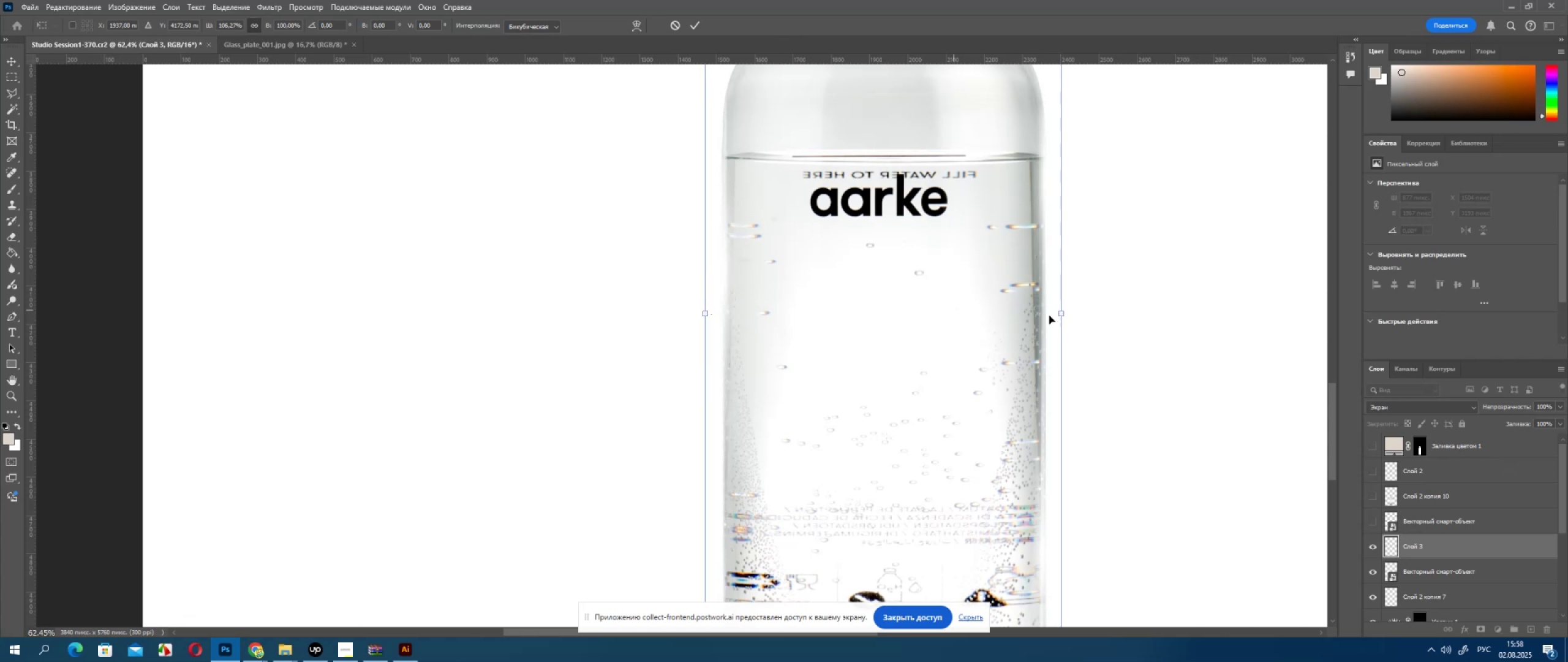 
mouse_move([1081, 302])
 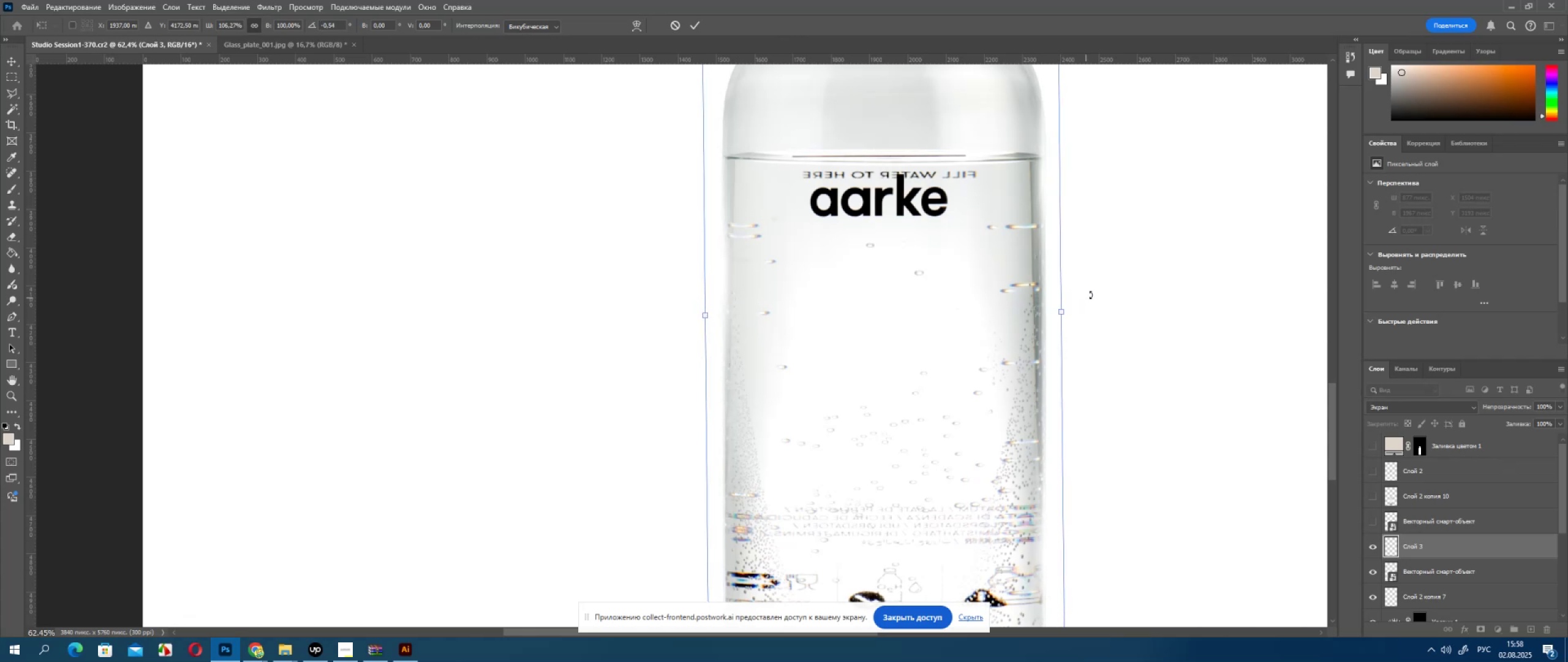 
scroll: coordinate [1090, 295], scroll_direction: up, amount: 14.0
 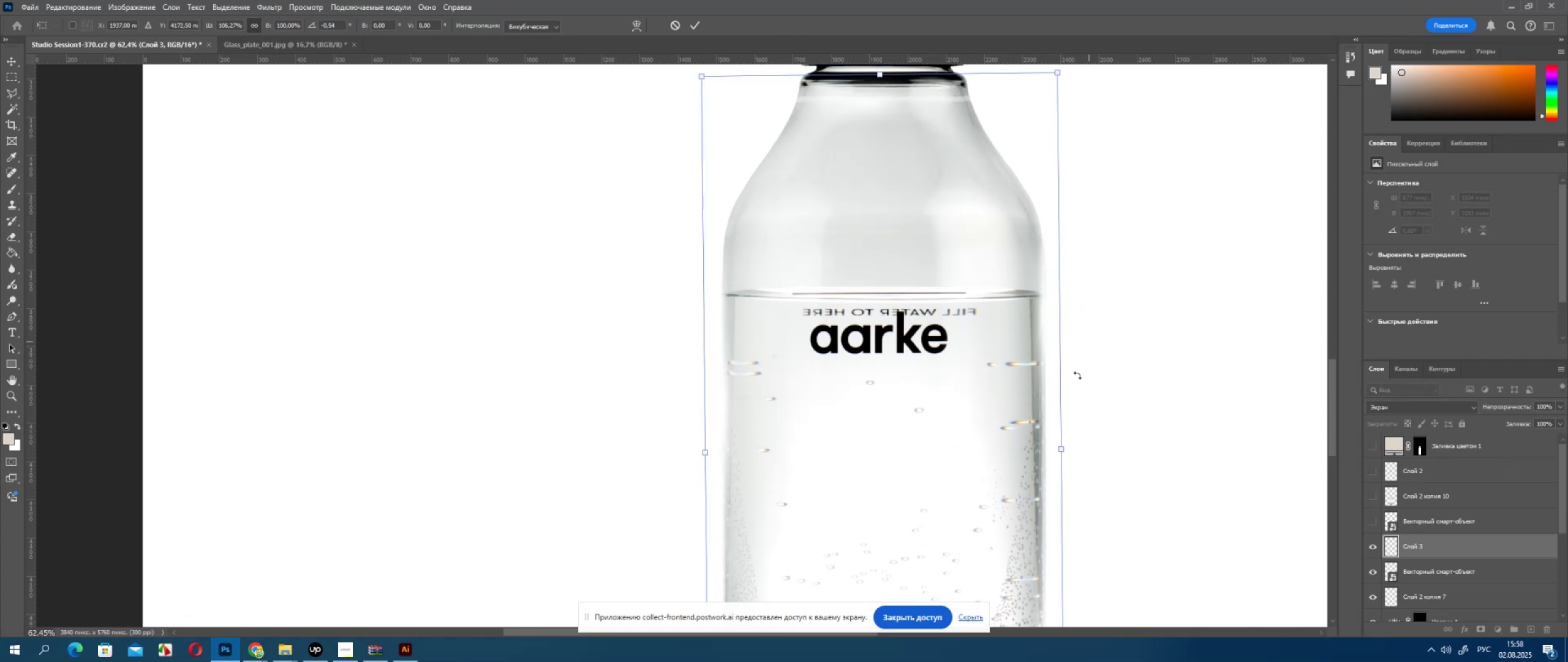 
hold_key(key=ShiftLeft, duration=1.52)
left_click_drag(start_coordinate=[1064, 443], to_coordinate=[1067, 443])
 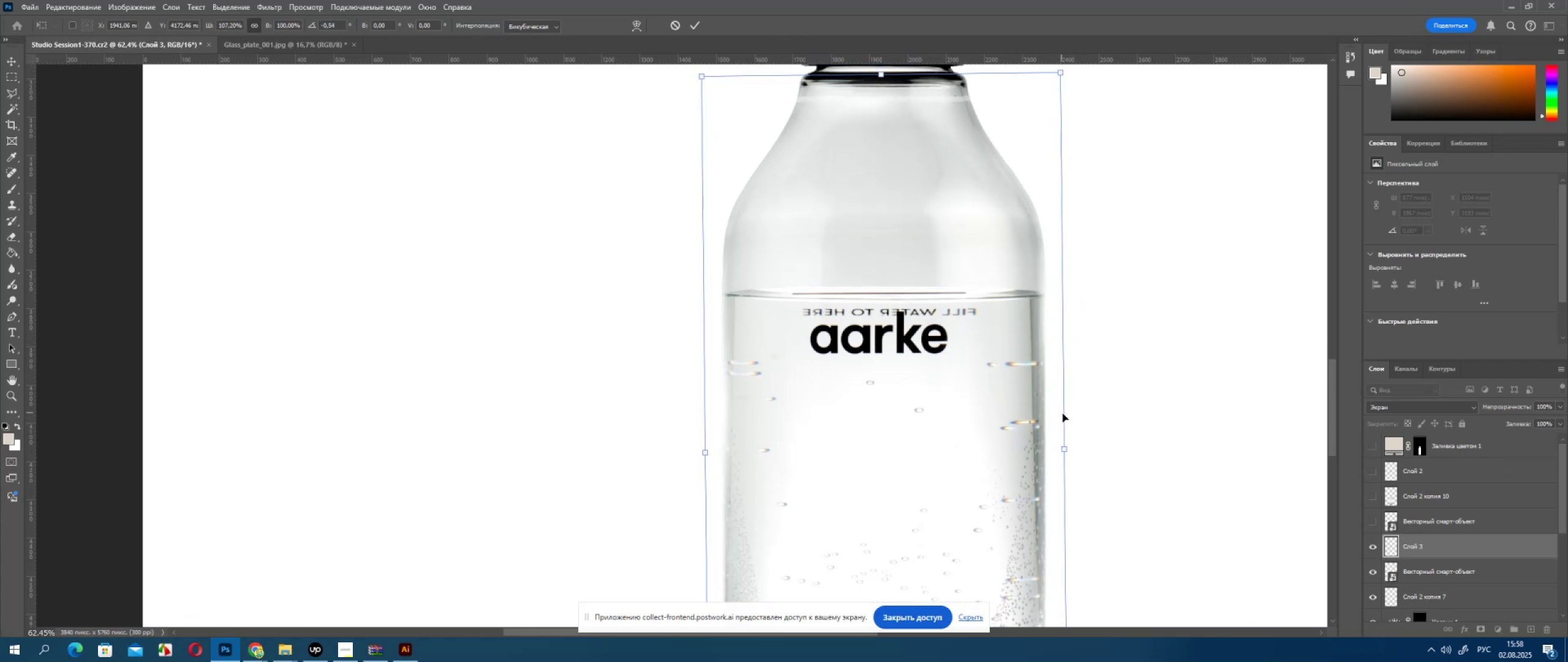 
hold_key(key=ShiftLeft, duration=0.32)
 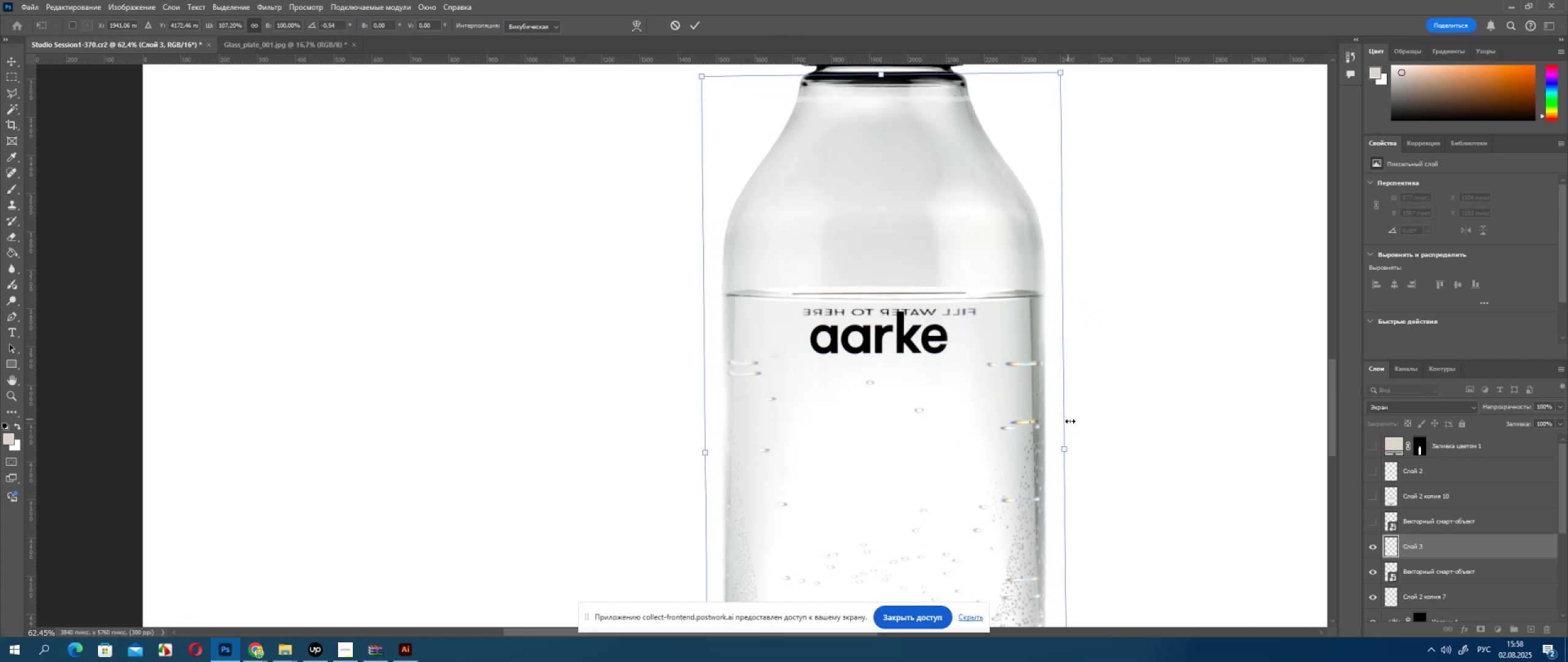 
key(ArrowUp)
 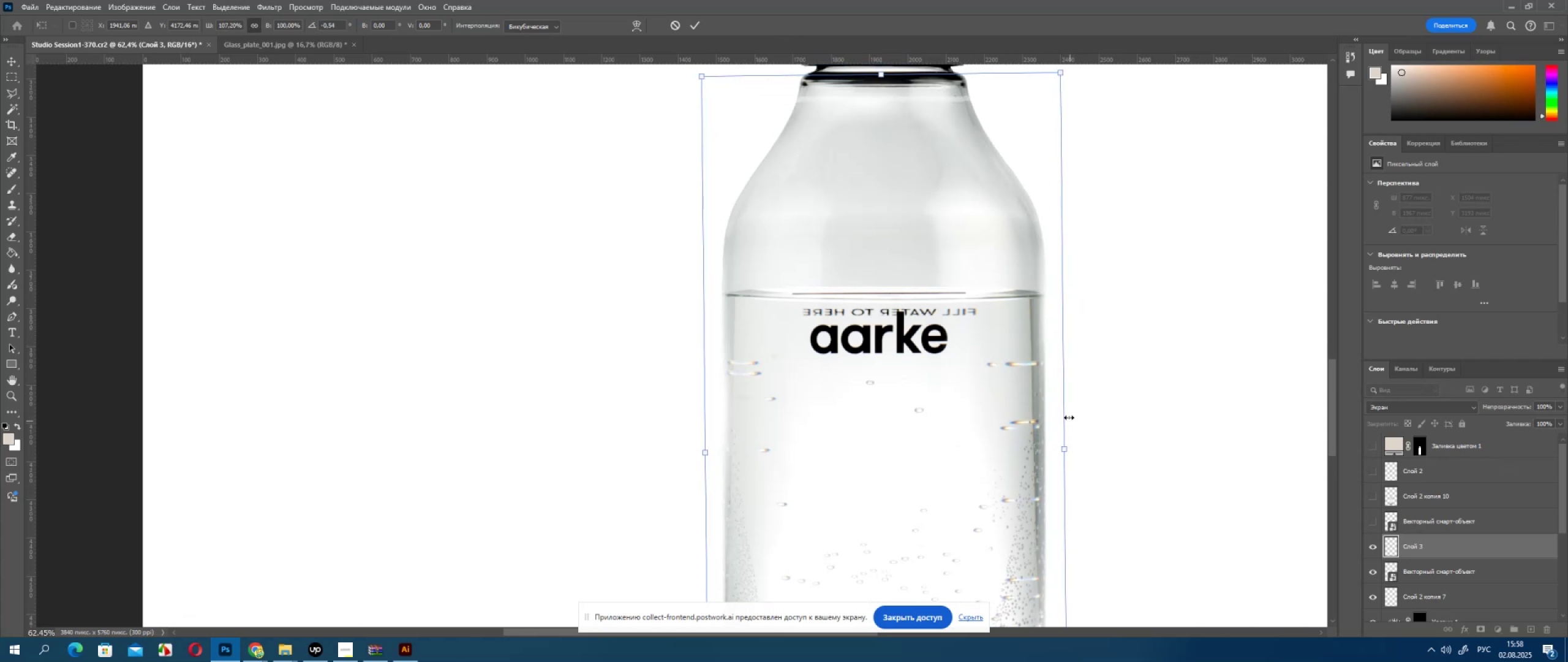 
key(ArrowLeft)
 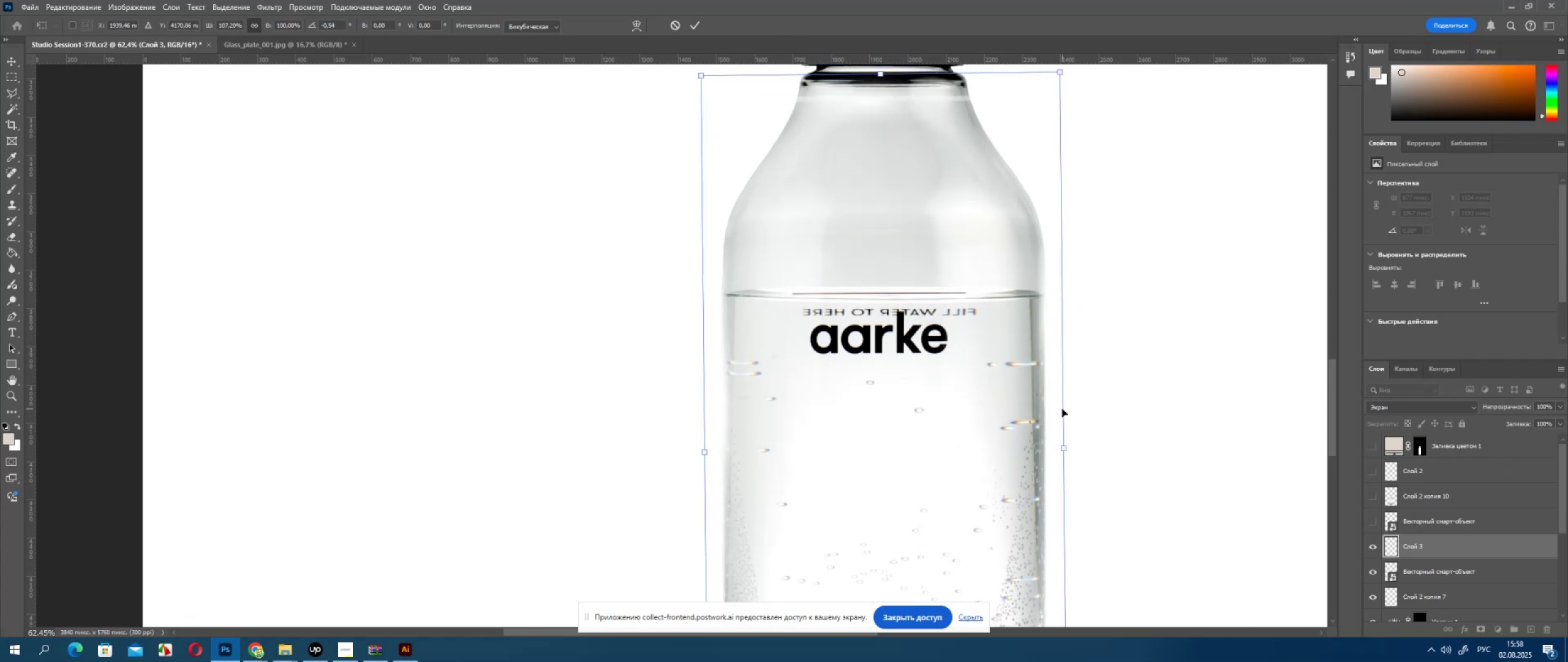 
key(ArrowLeft)
 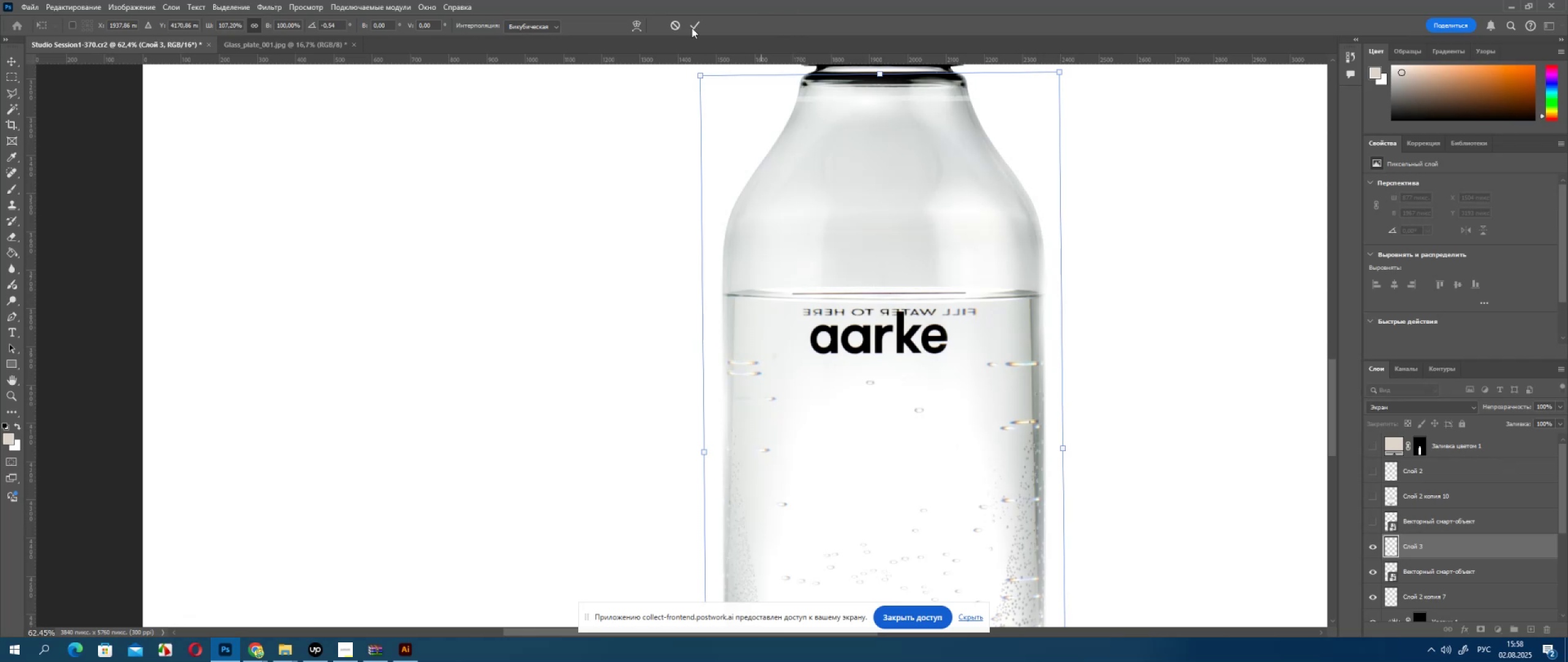 
scroll: coordinate [885, 127], scroll_direction: up, amount: 8.0
 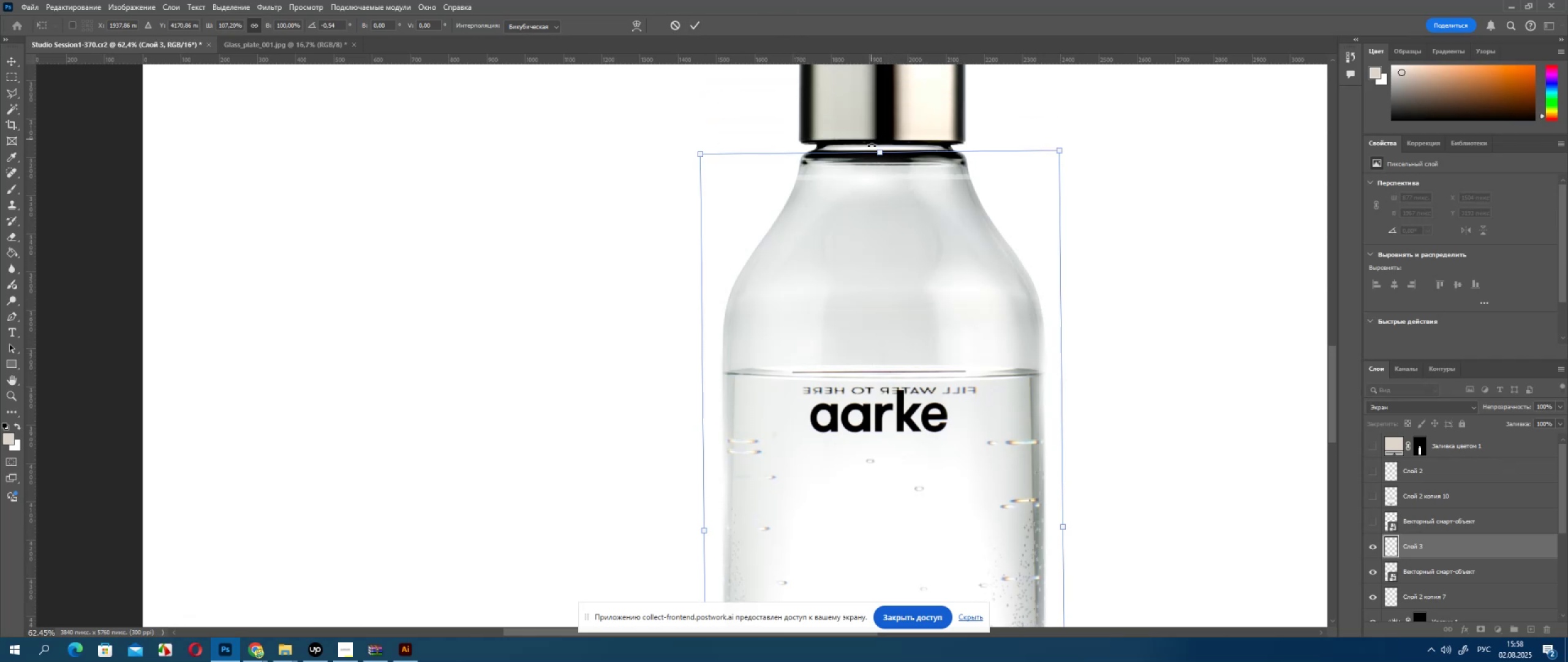 
hold_key(key=ShiftLeft, duration=1.53)
left_click_drag(start_coordinate=[878, 153], to_coordinate=[891, 121])
 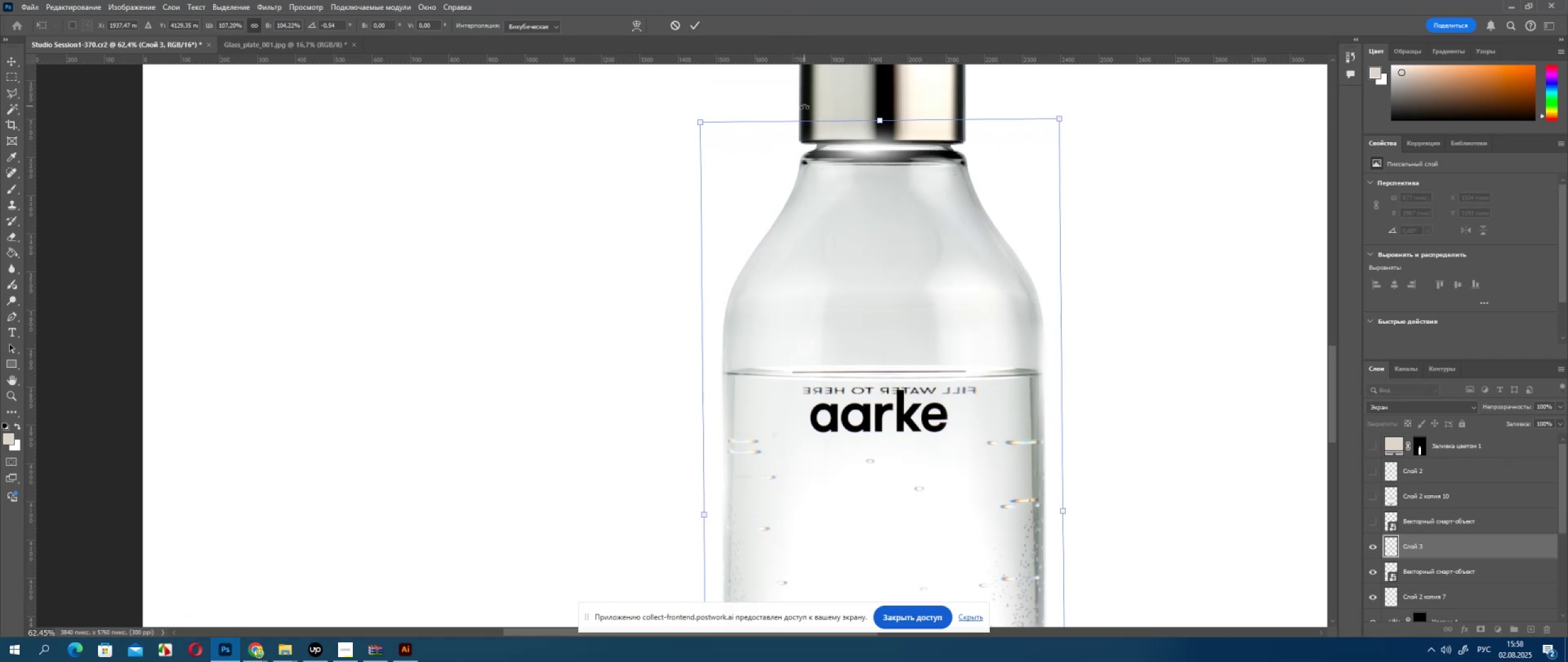 
hold_key(key=ShiftLeft, duration=1.53)
 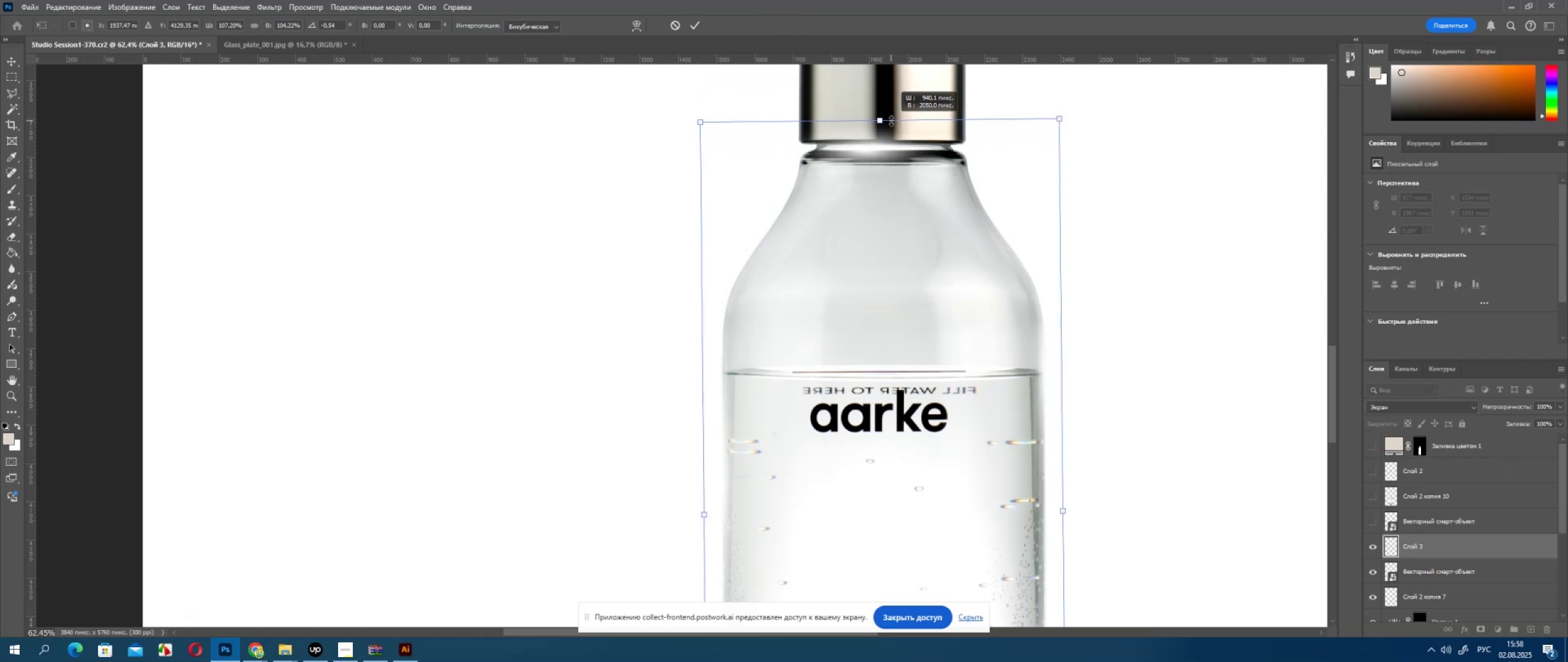 
hold_key(key=ShiftLeft, duration=0.7)
 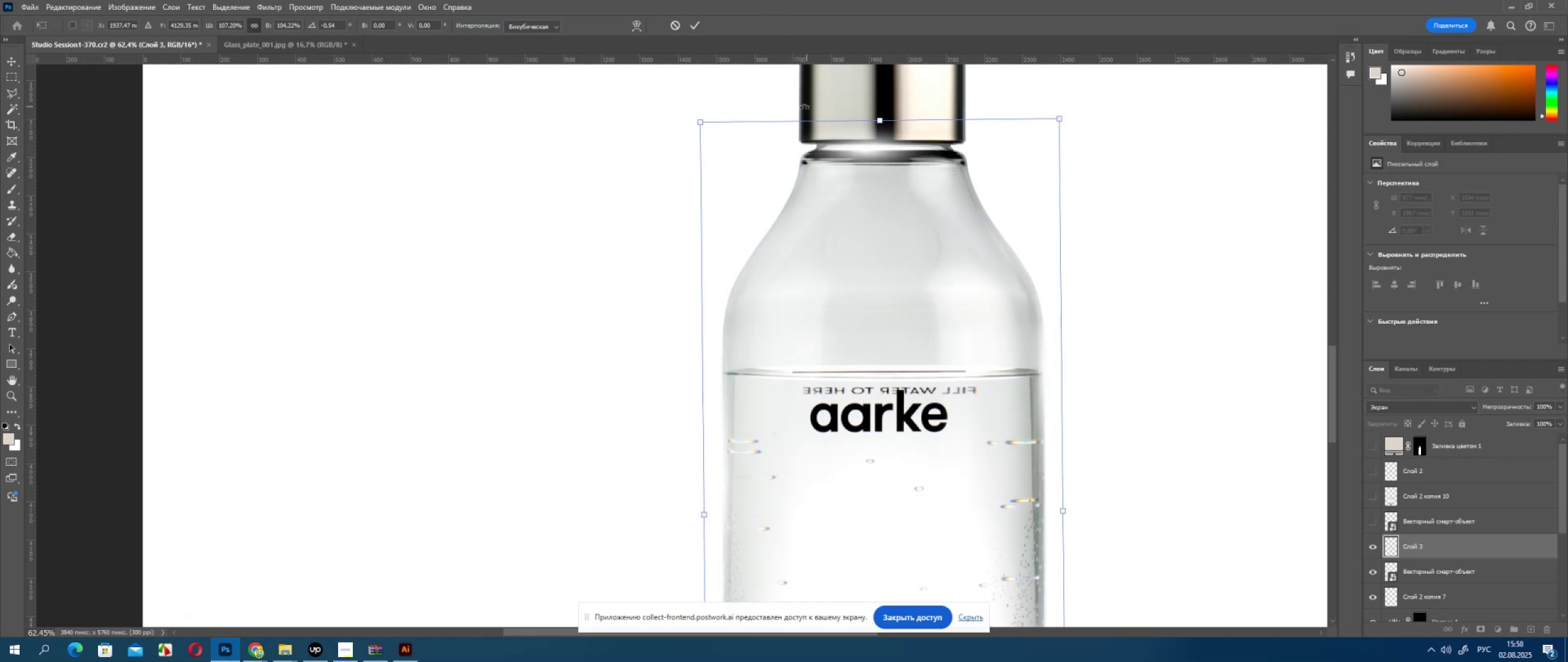 
scroll: coordinate [831, 146], scroll_direction: down, amount: 39.0
 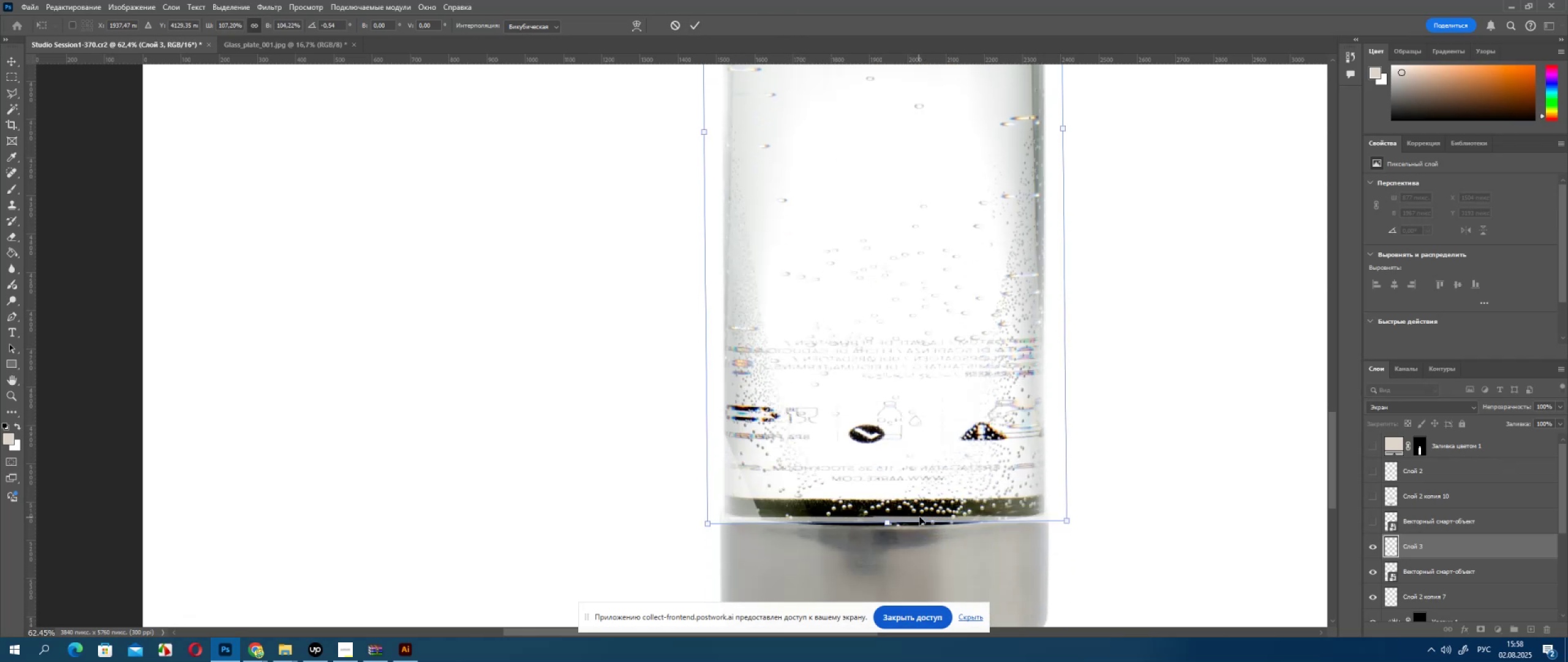 
hold_key(key=ShiftLeft, duration=1.53)
left_click_drag(start_coordinate=[891, 525], to_coordinate=[894, 534])
 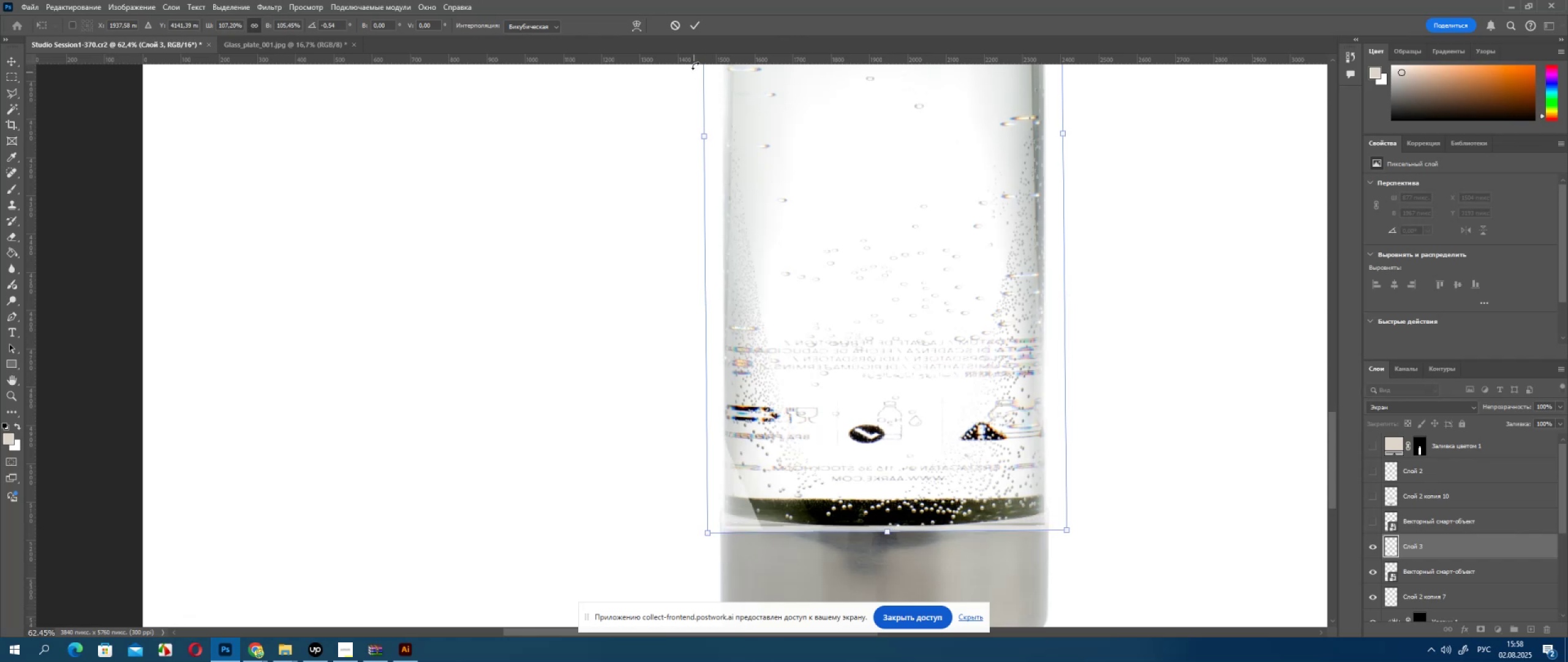 
hold_key(key=ShiftLeft, duration=1.51)
 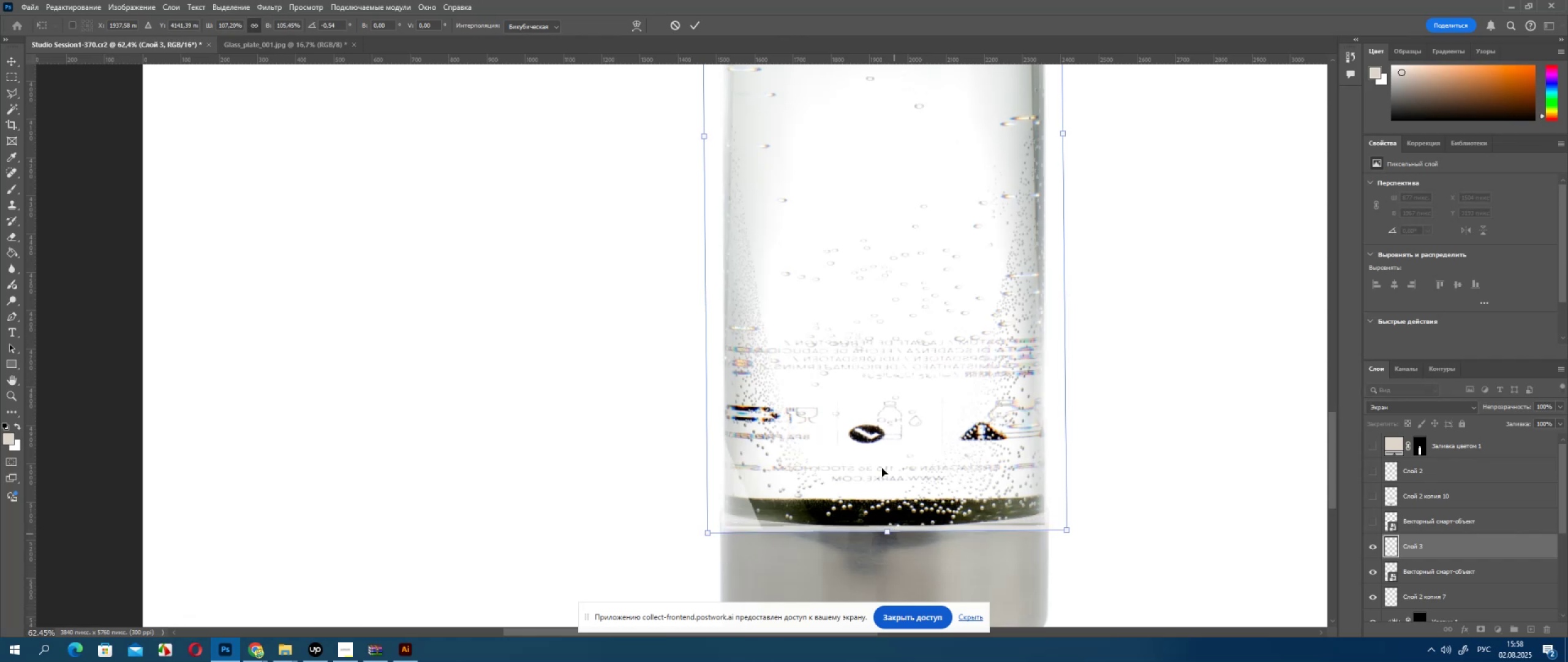 
hold_key(key=ShiftLeft, duration=0.48)
 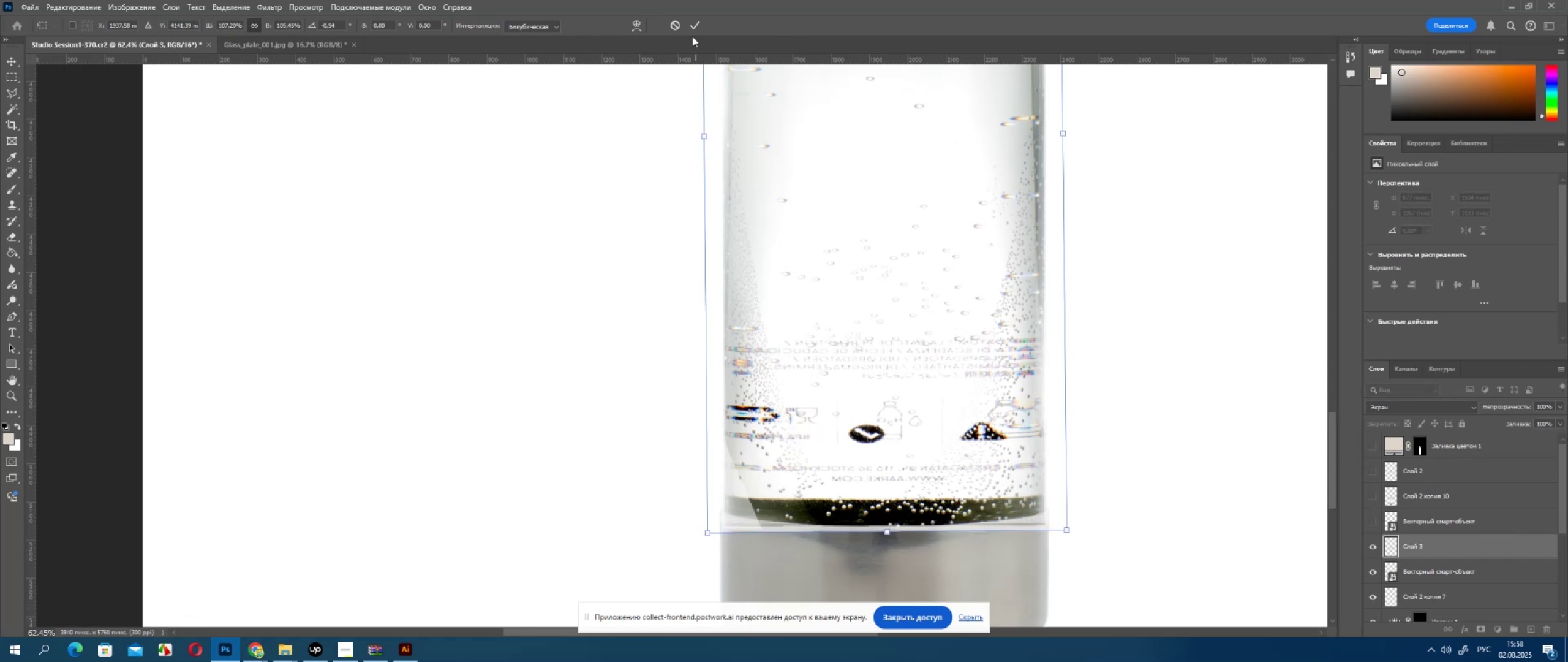 
left_click([692, 29])
 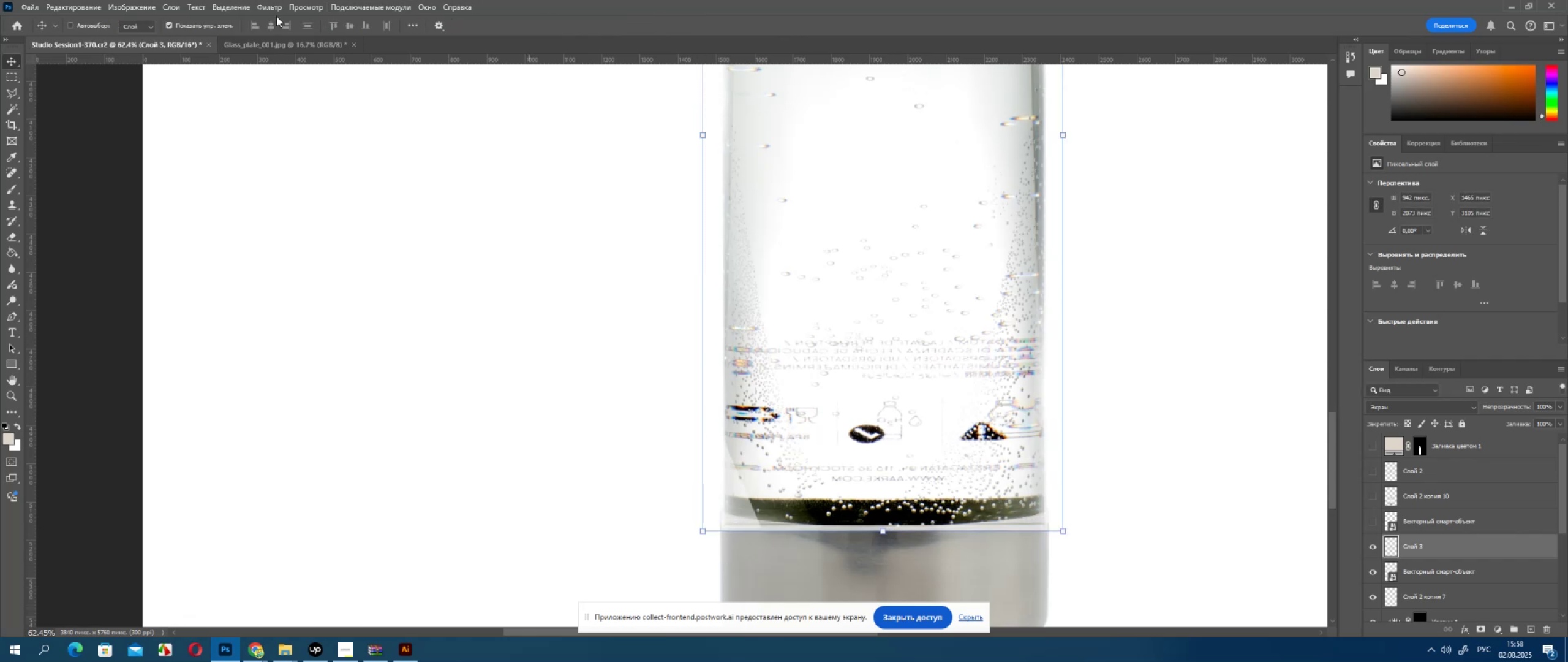 
left_click([271, 9])
 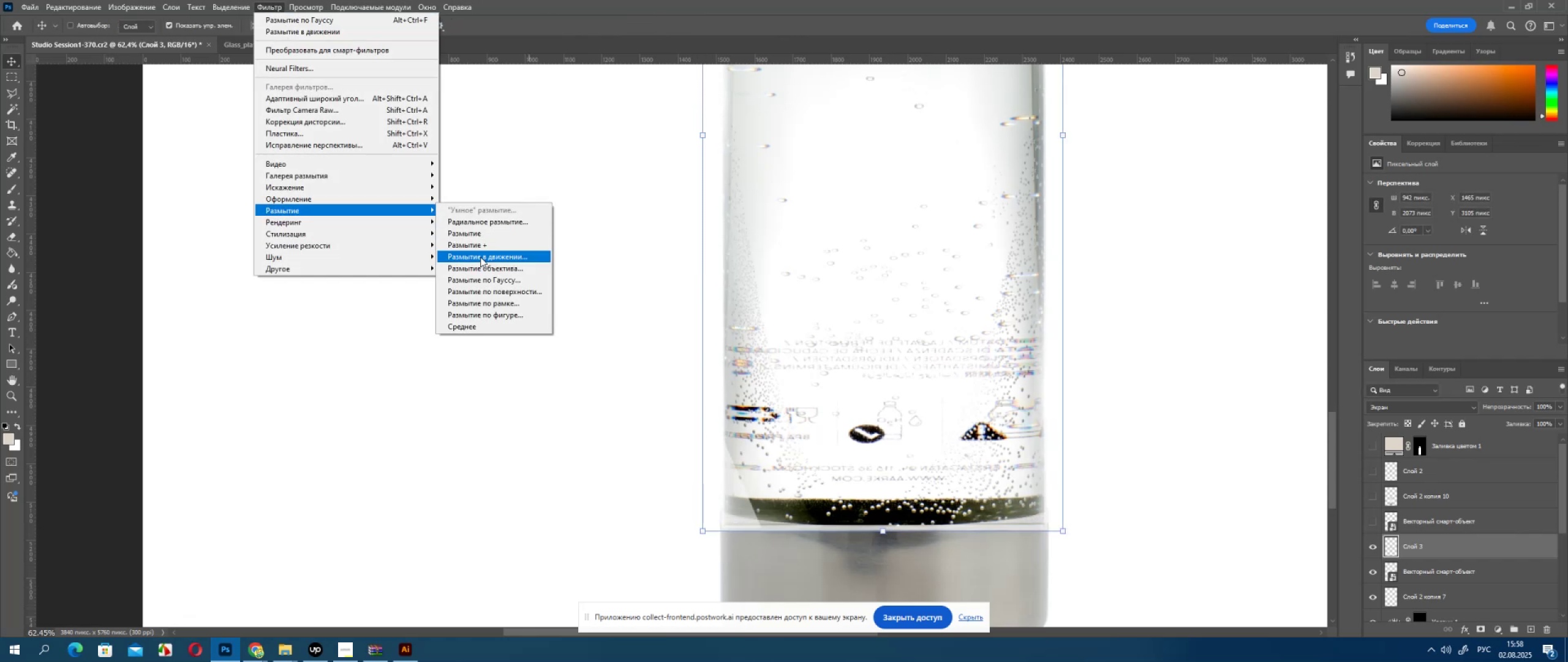 
left_click([498, 280])
 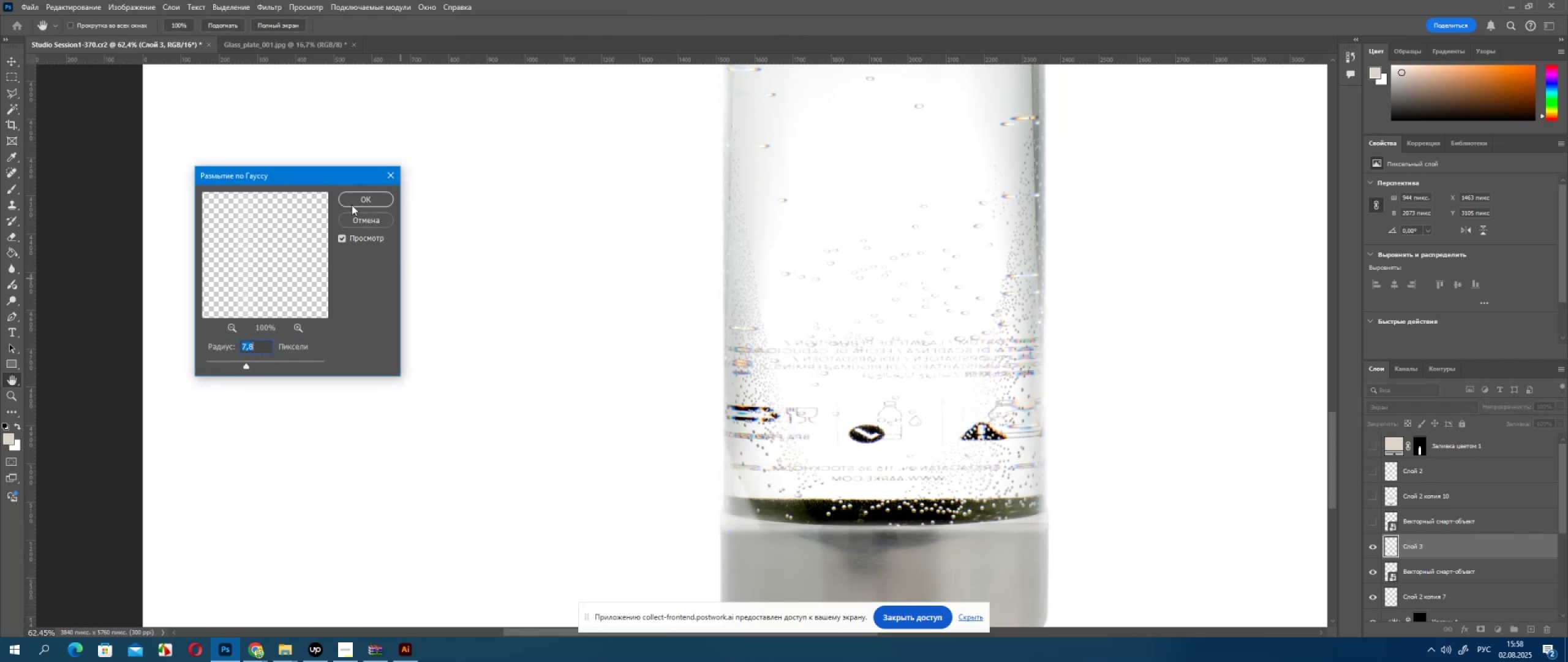 
hold_key(key=AltLeft, duration=0.36)
scroll: coordinate [774, 485], scroll_direction: down, amount: 4.0
 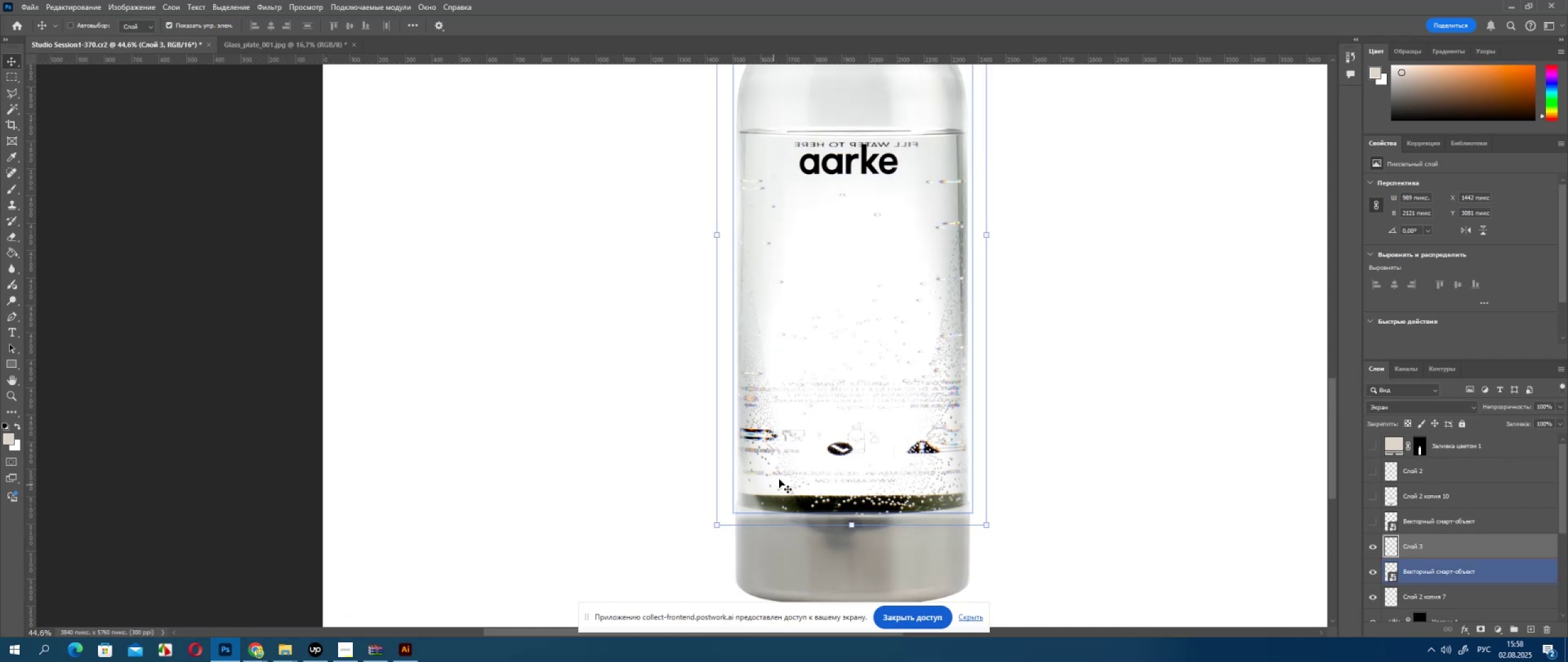 
key(Alt+AltLeft)
 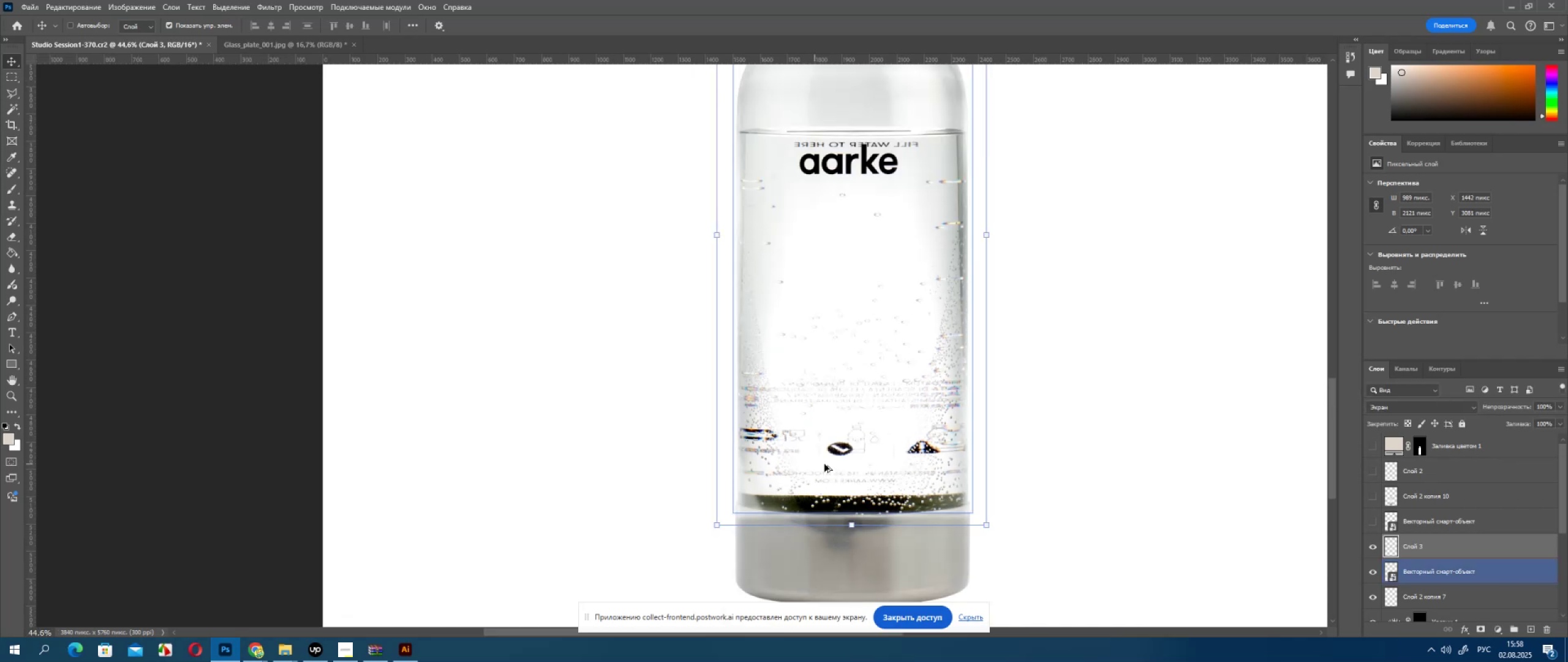 
scroll: coordinate [834, 475], scroll_direction: down, amount: 6.0
 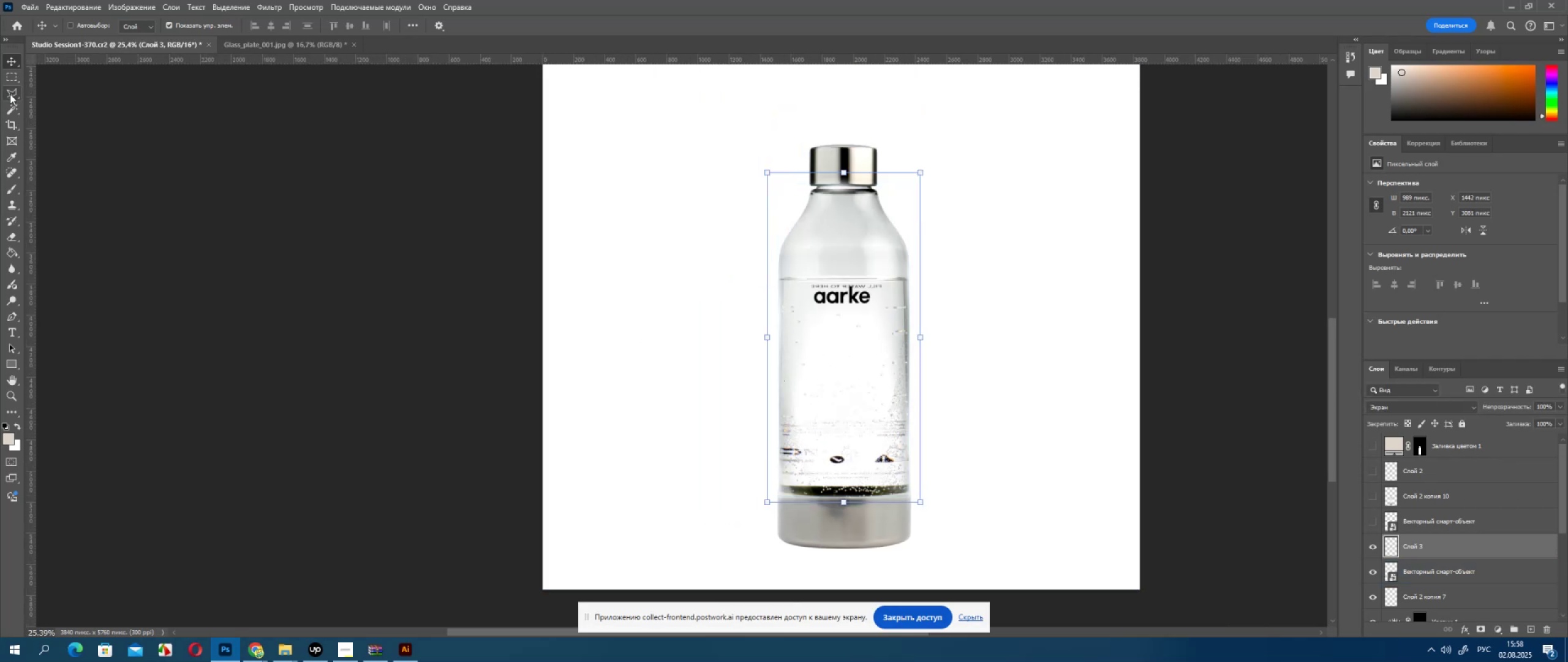 
hold_key(key=AltLeft, duration=0.55)
scroll: coordinate [793, 160], scroll_direction: up, amount: 9.0
 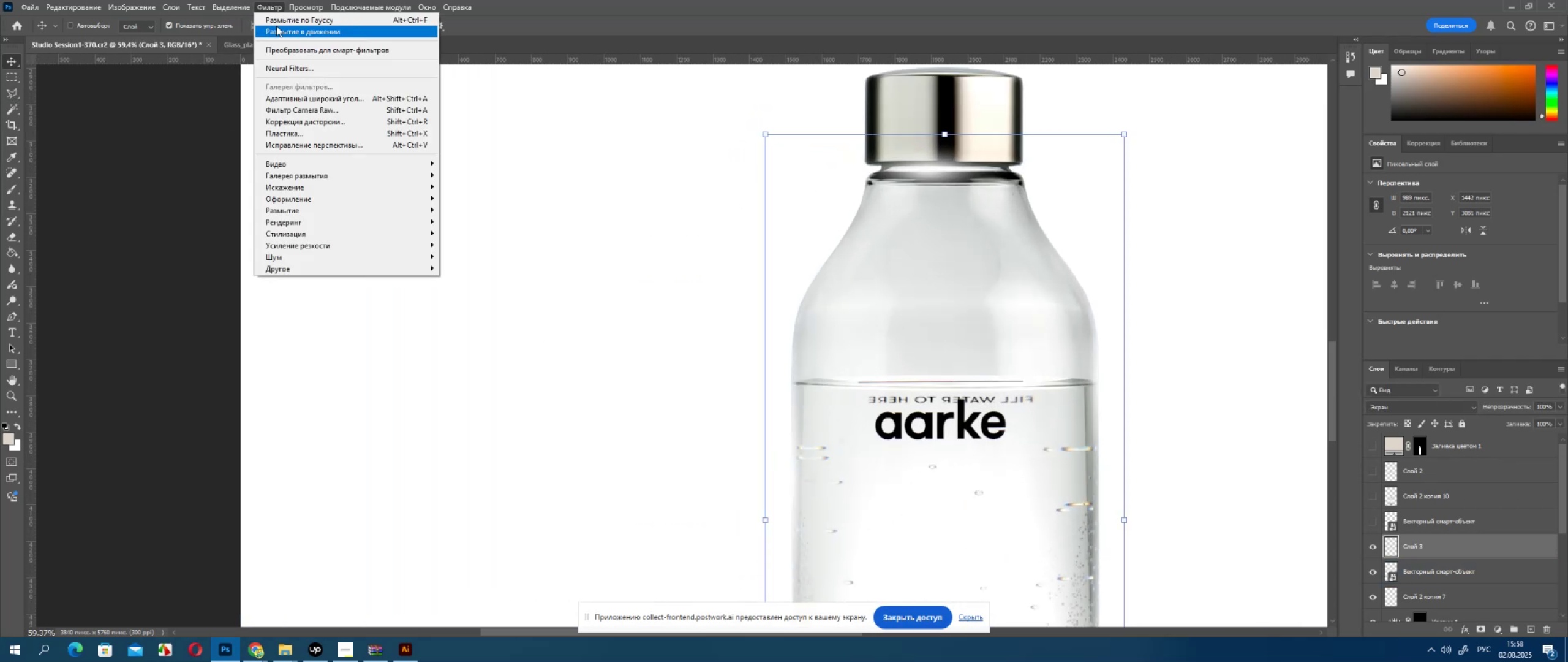 
left_click([279, 20])
 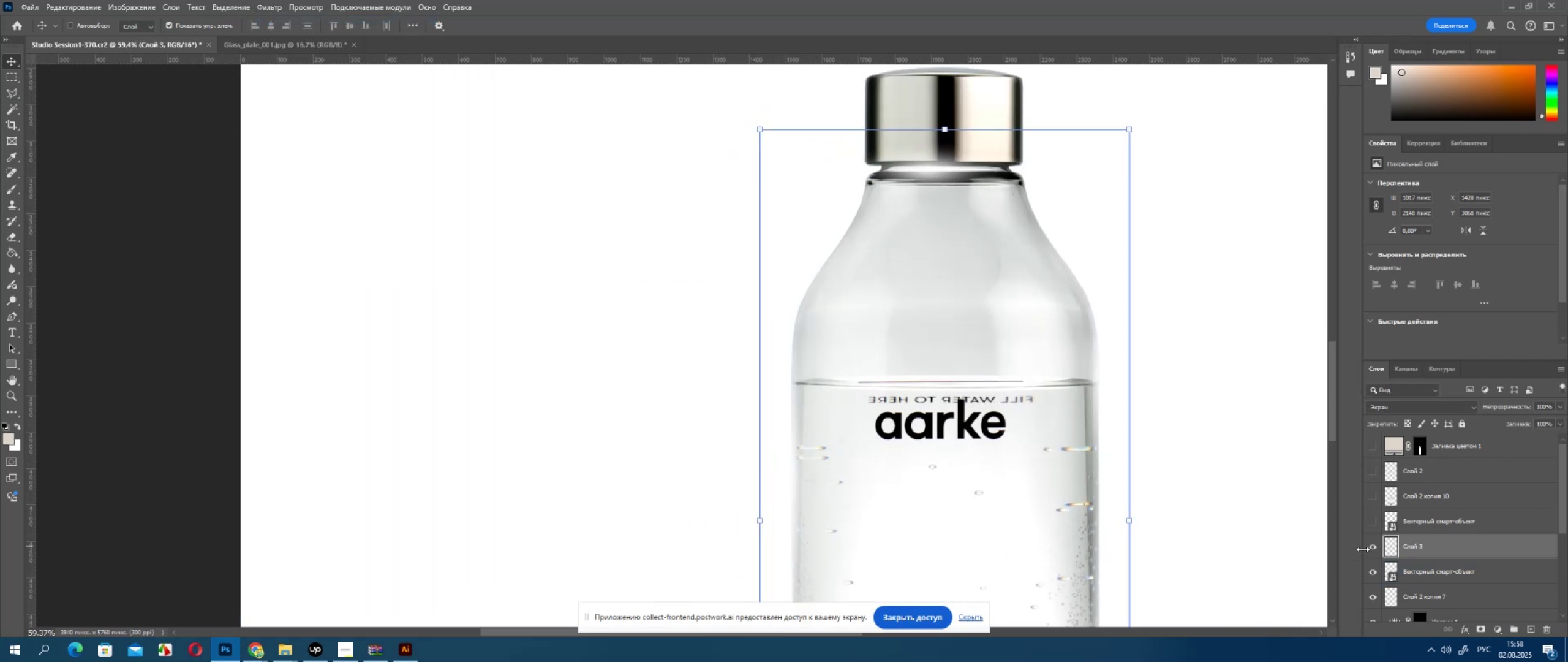 
left_click([1370, 546])
 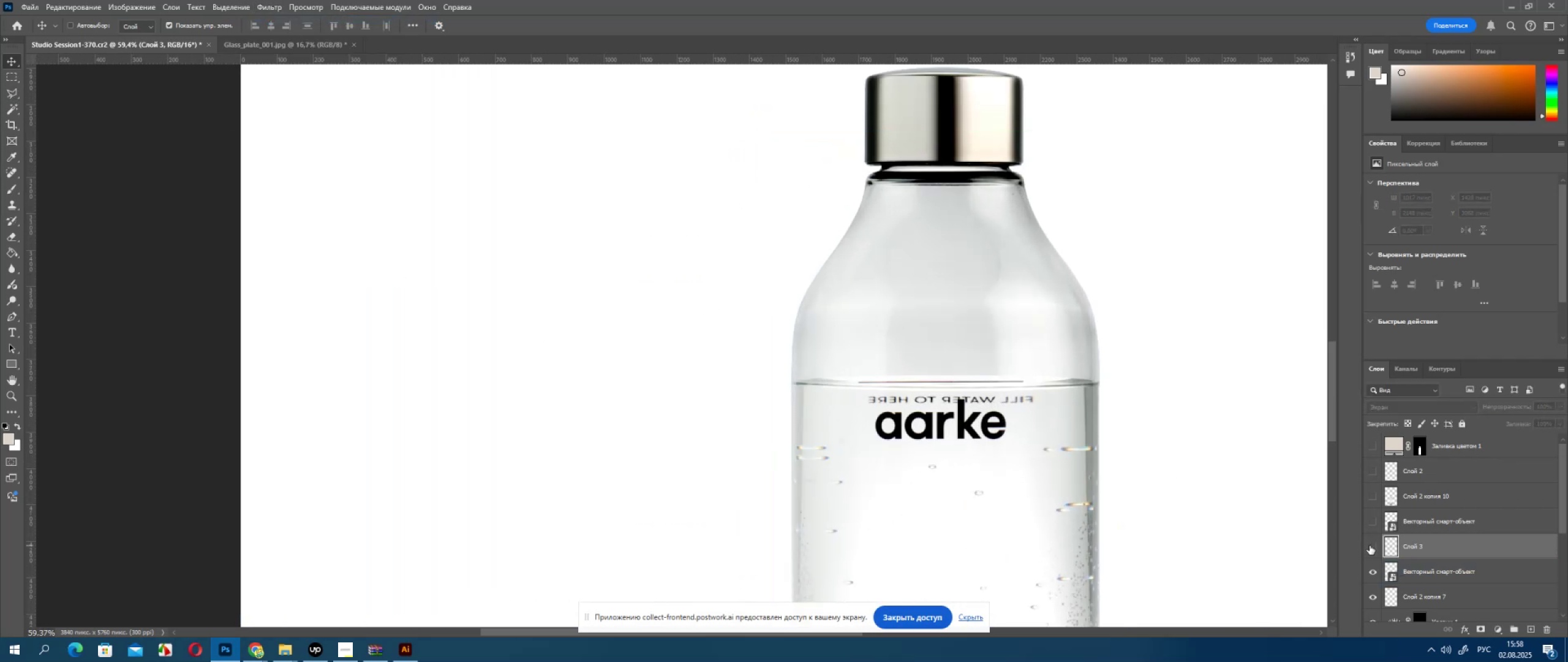 
left_click([1370, 546])
 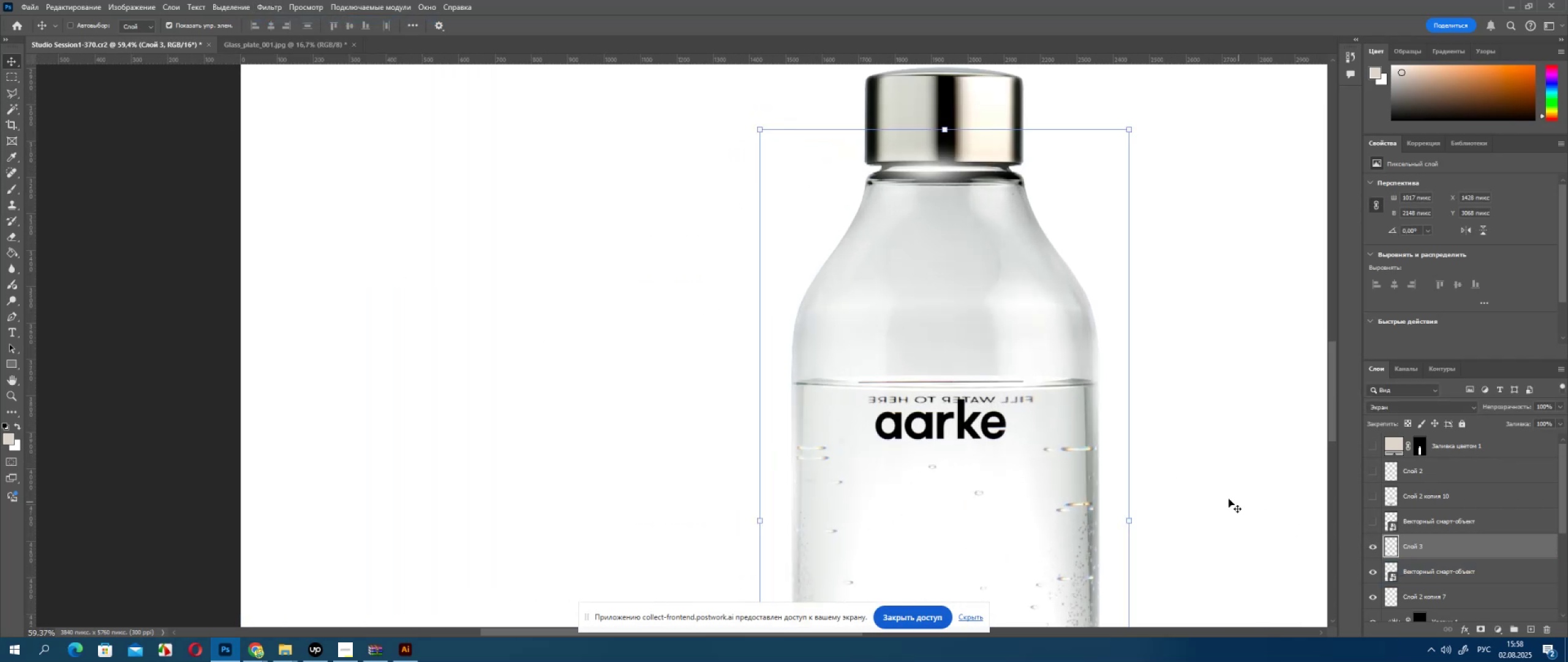 
hold_key(key=AltLeft, duration=0.5)
scroll: coordinate [1188, 470], scroll_direction: down, amount: 9.0
 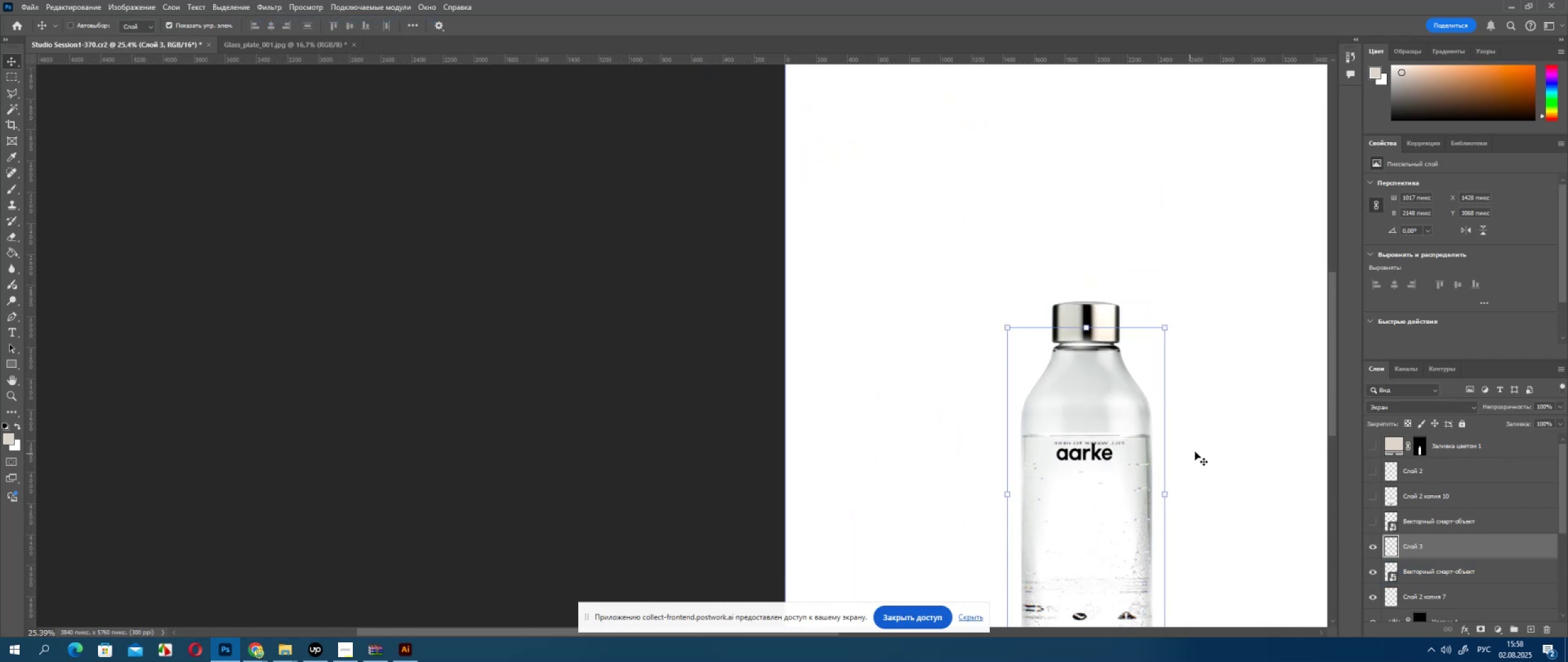 
hold_key(key=Space, duration=0.63)
 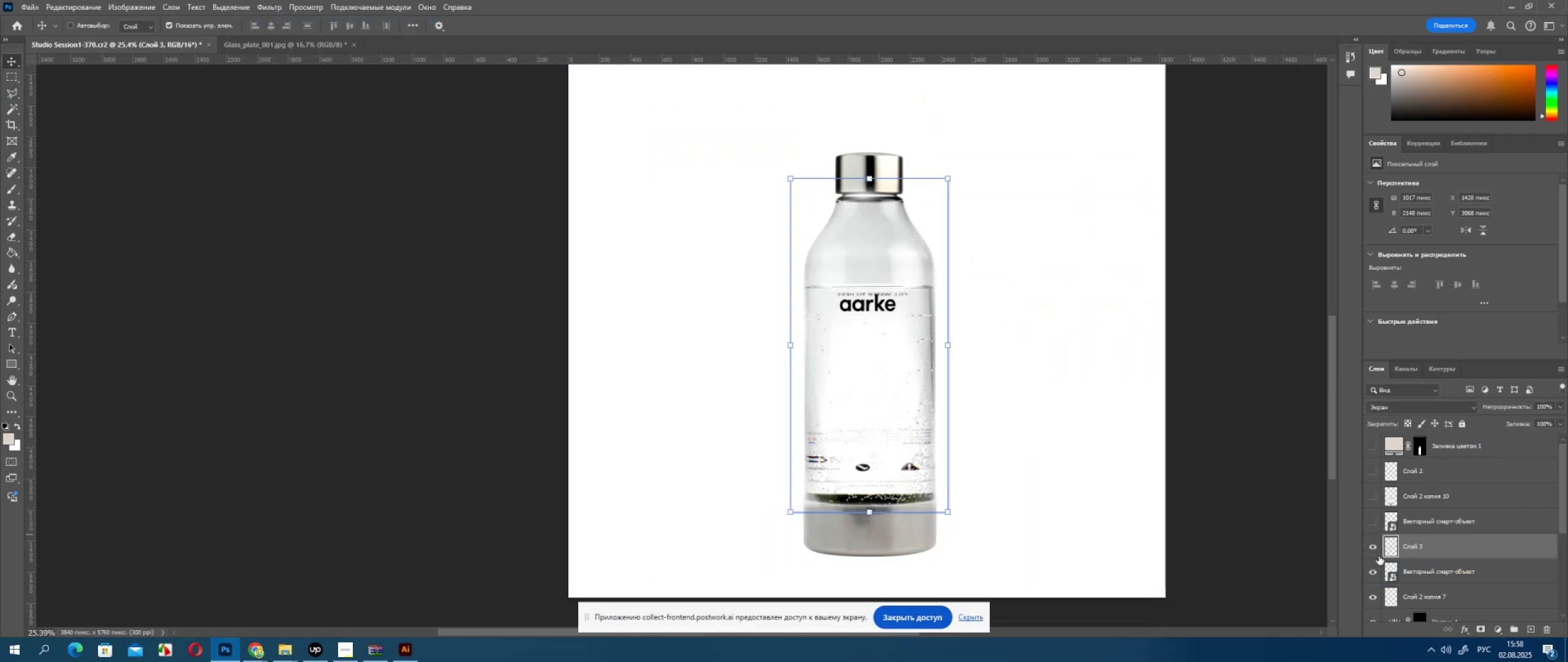 
left_click_drag(start_coordinate=[1202, 452], to_coordinate=[986, 303])
 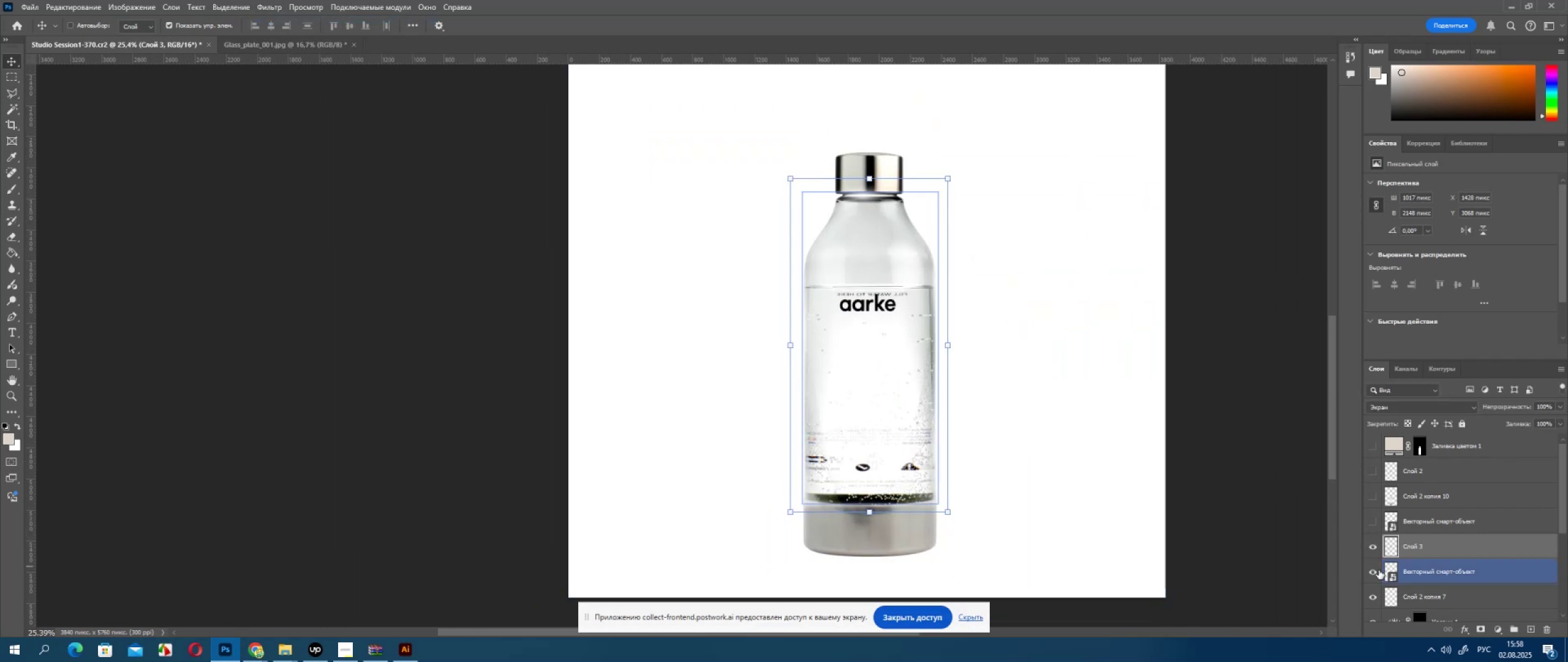 
left_click([1379, 570])
 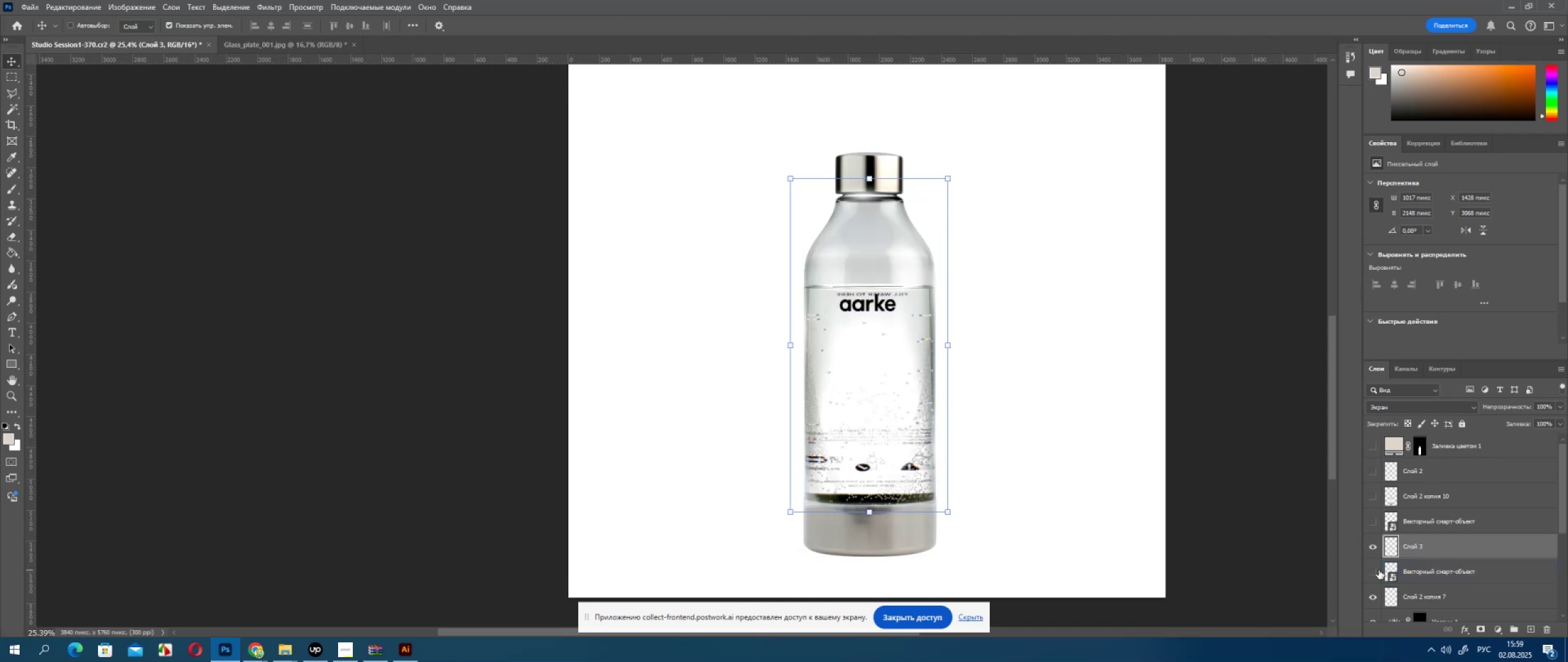 
left_click([1379, 570])
 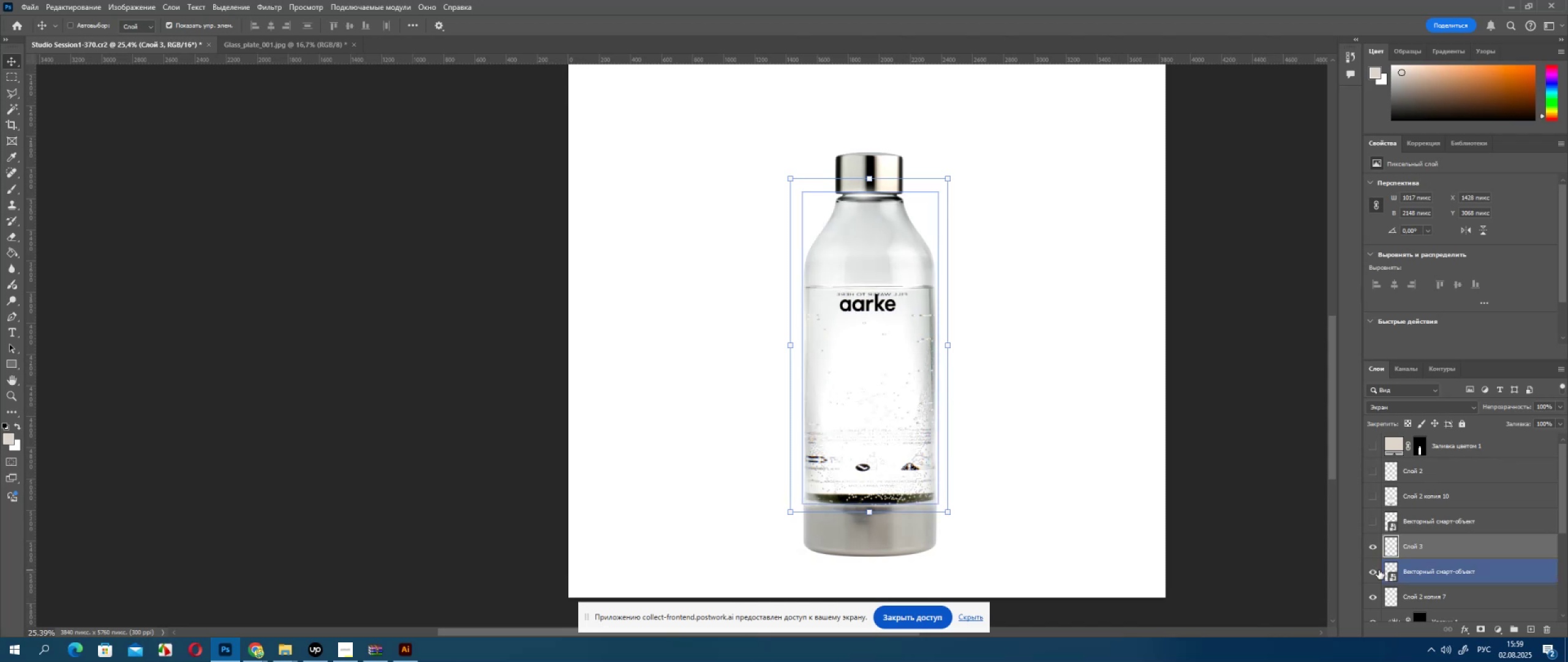 
left_click([1379, 570])
 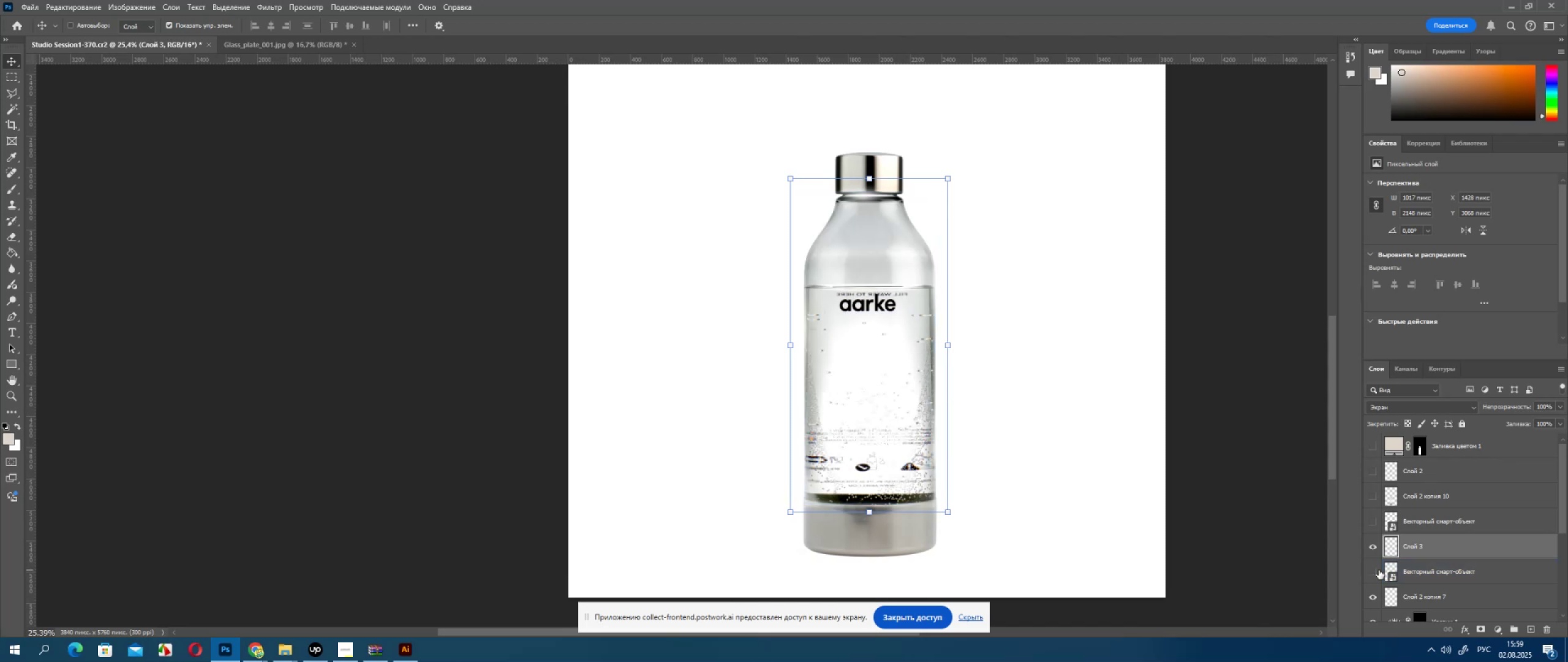 
left_click([1379, 570])
 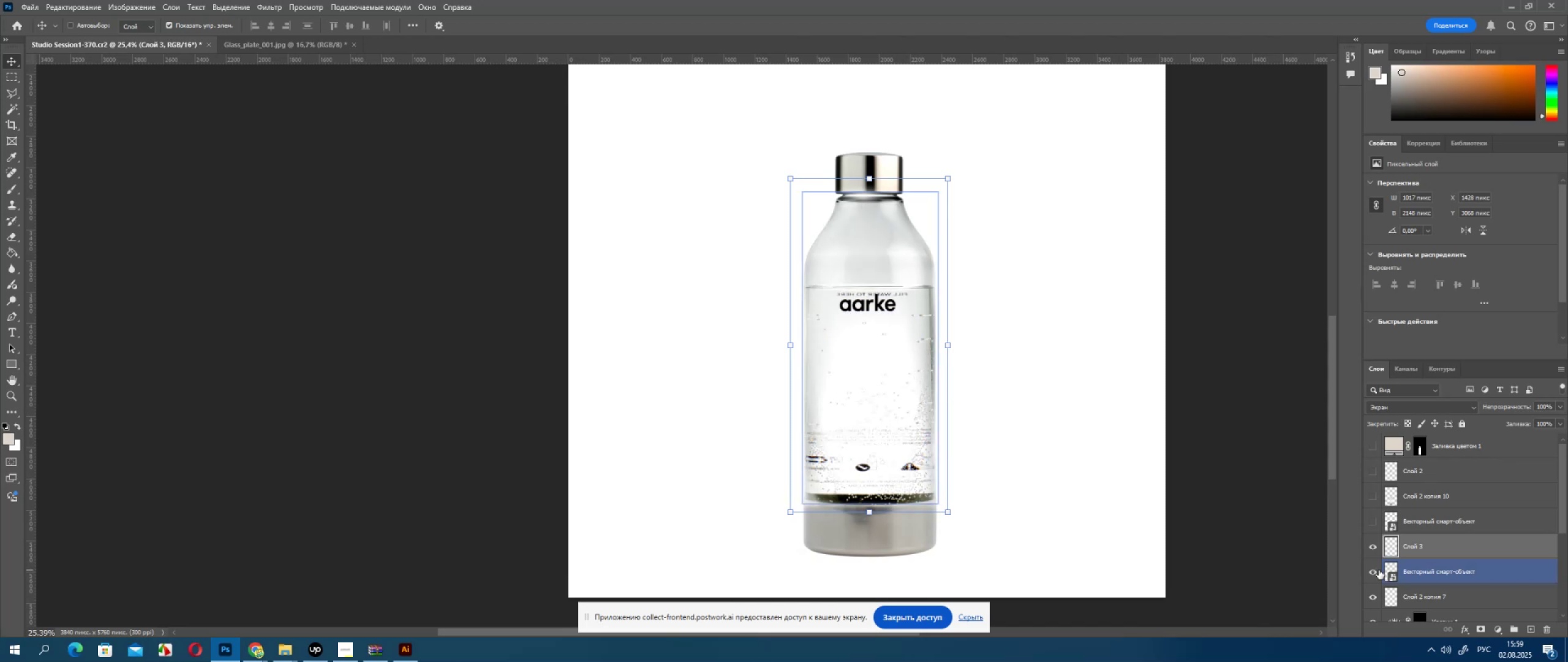 
left_click([1379, 570])
 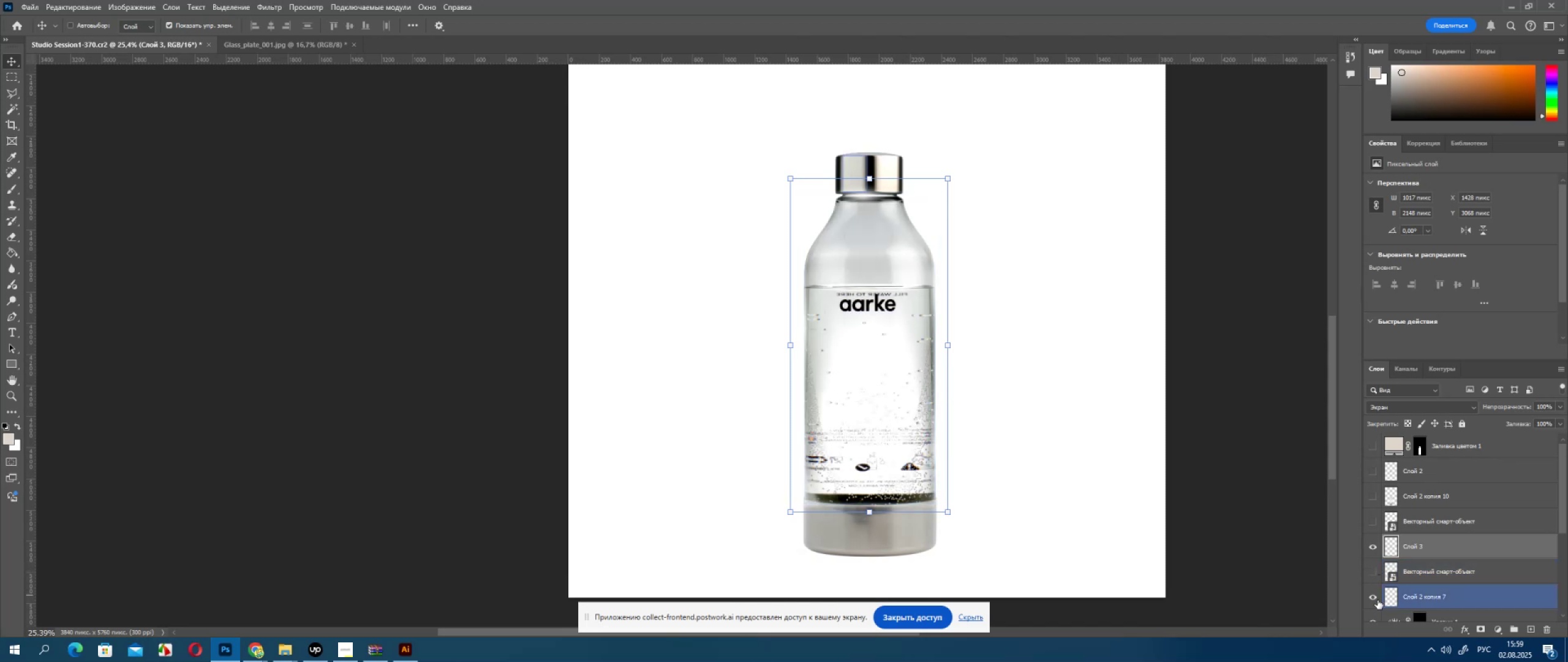 
left_click([1370, 595])
 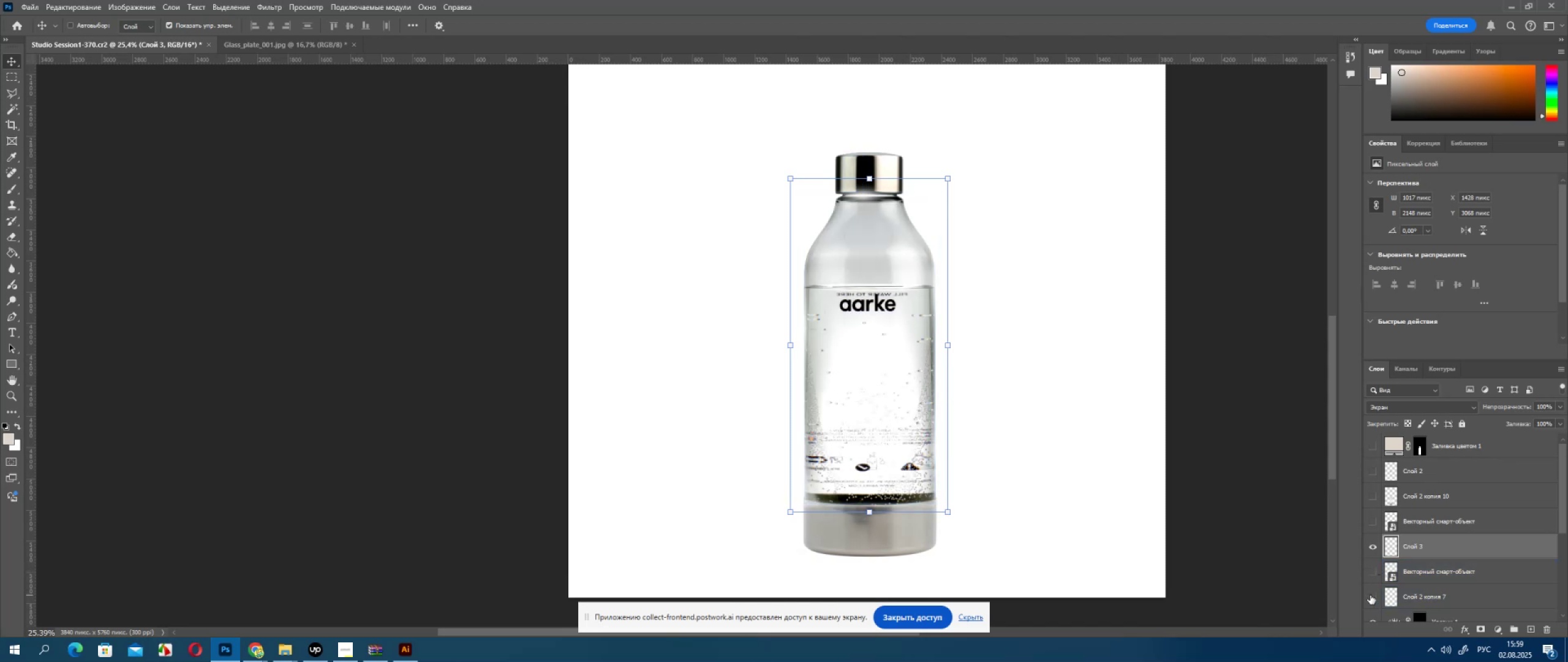 
left_click([1370, 595])
 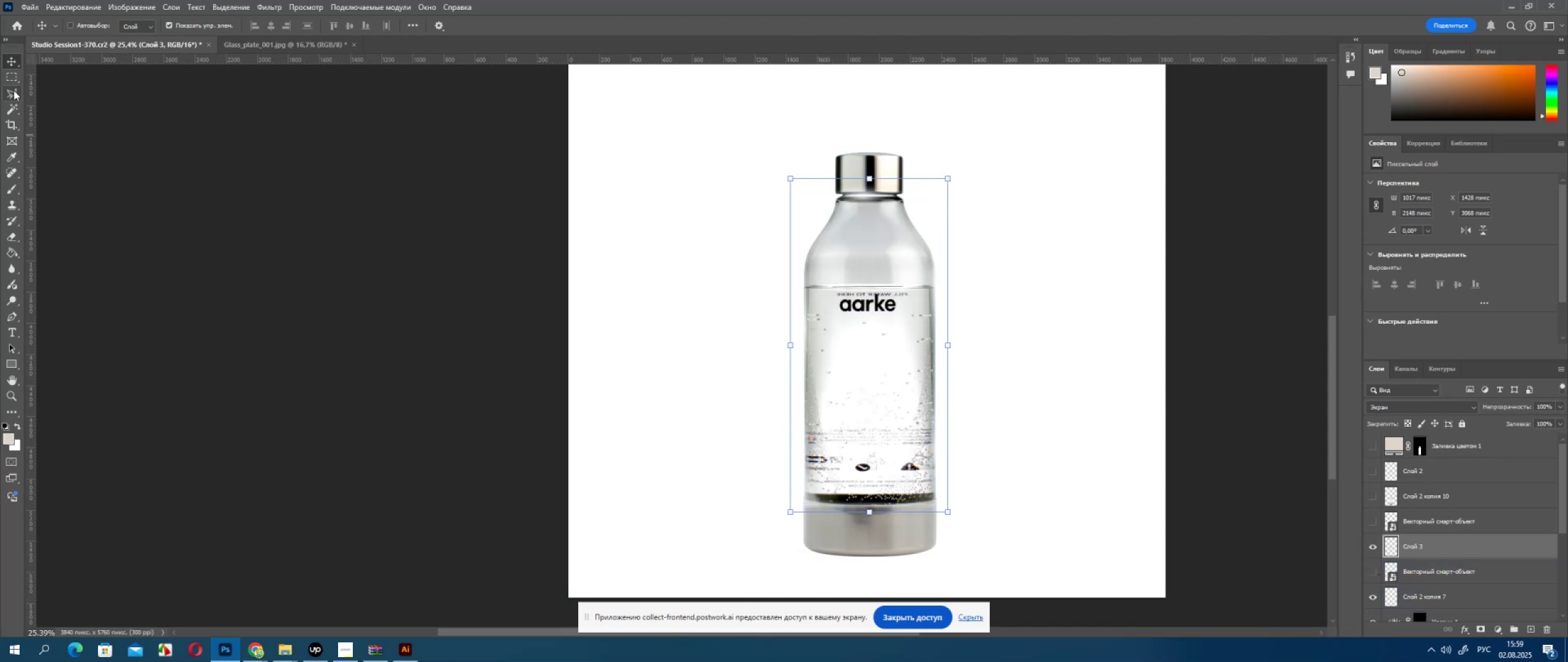 
scroll: coordinate [901, 251], scroll_direction: up, amount: 14.0
 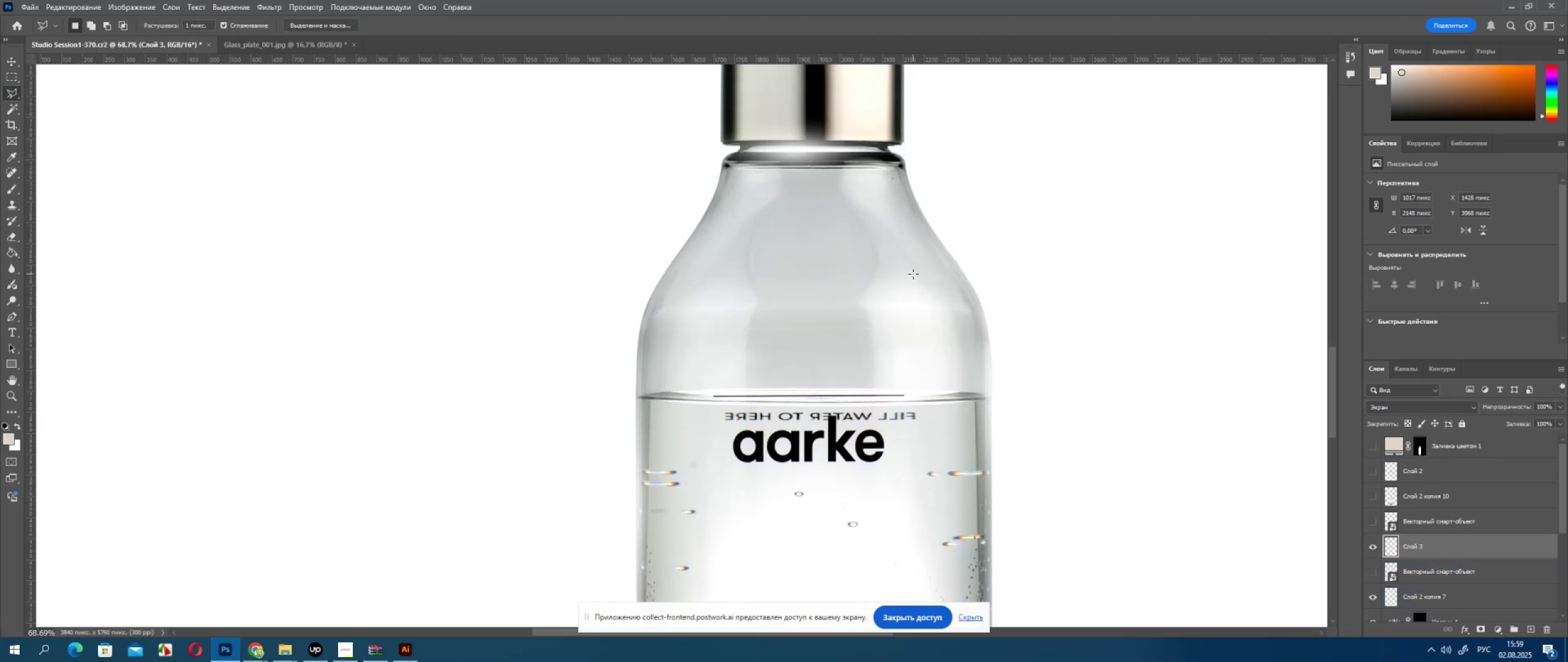 
hold_key(key=AltLeft, duration=0.69)
 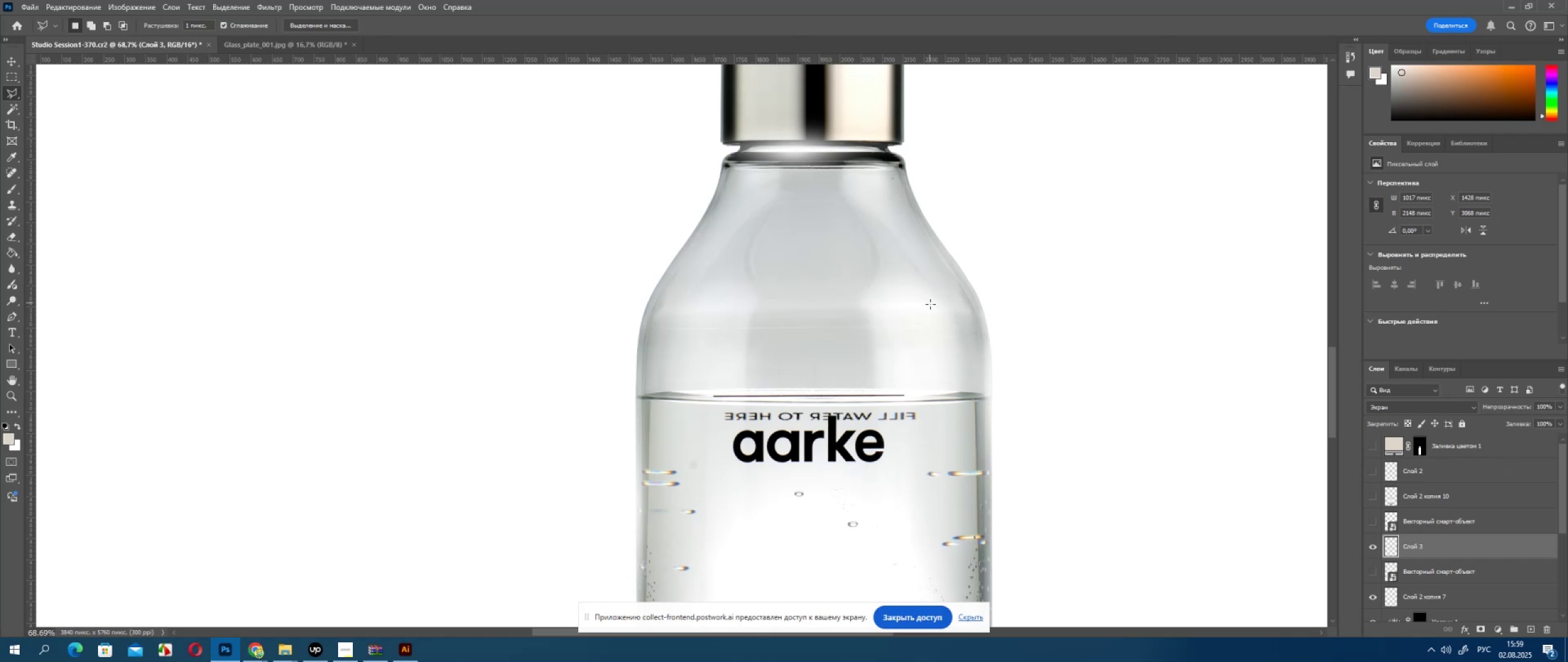 
hold_key(key=AltLeft, duration=0.35)
scroll: coordinate [857, 361], scroll_direction: up, amount: 4.0
 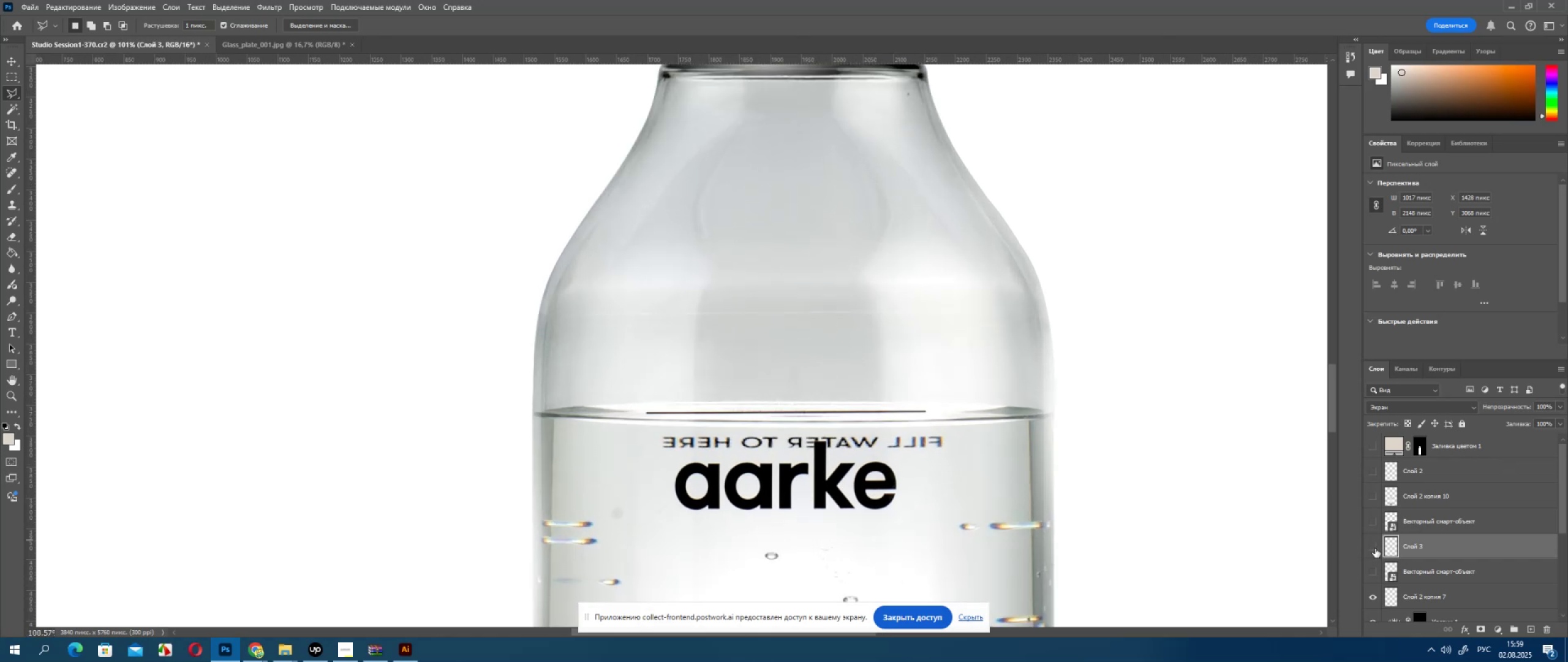 
double_click([1375, 549])
 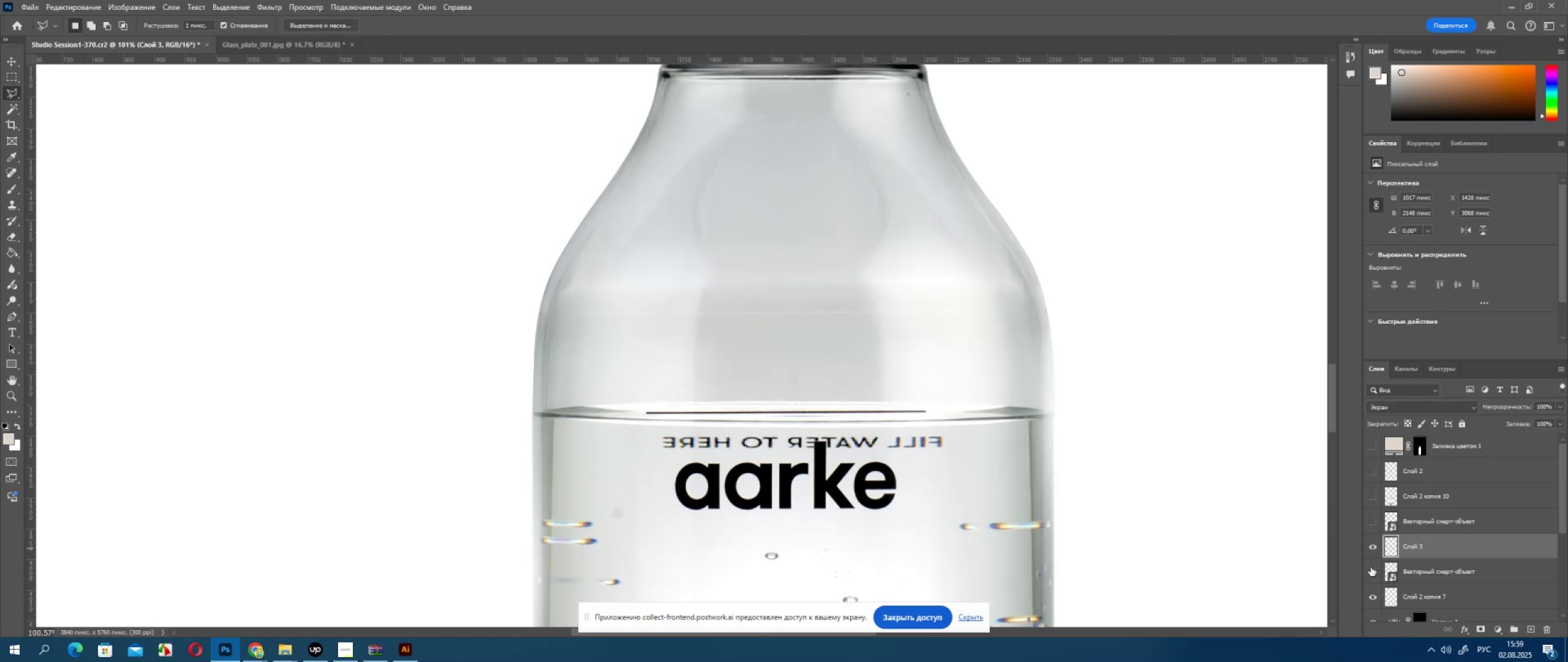 
double_click([1371, 567])
 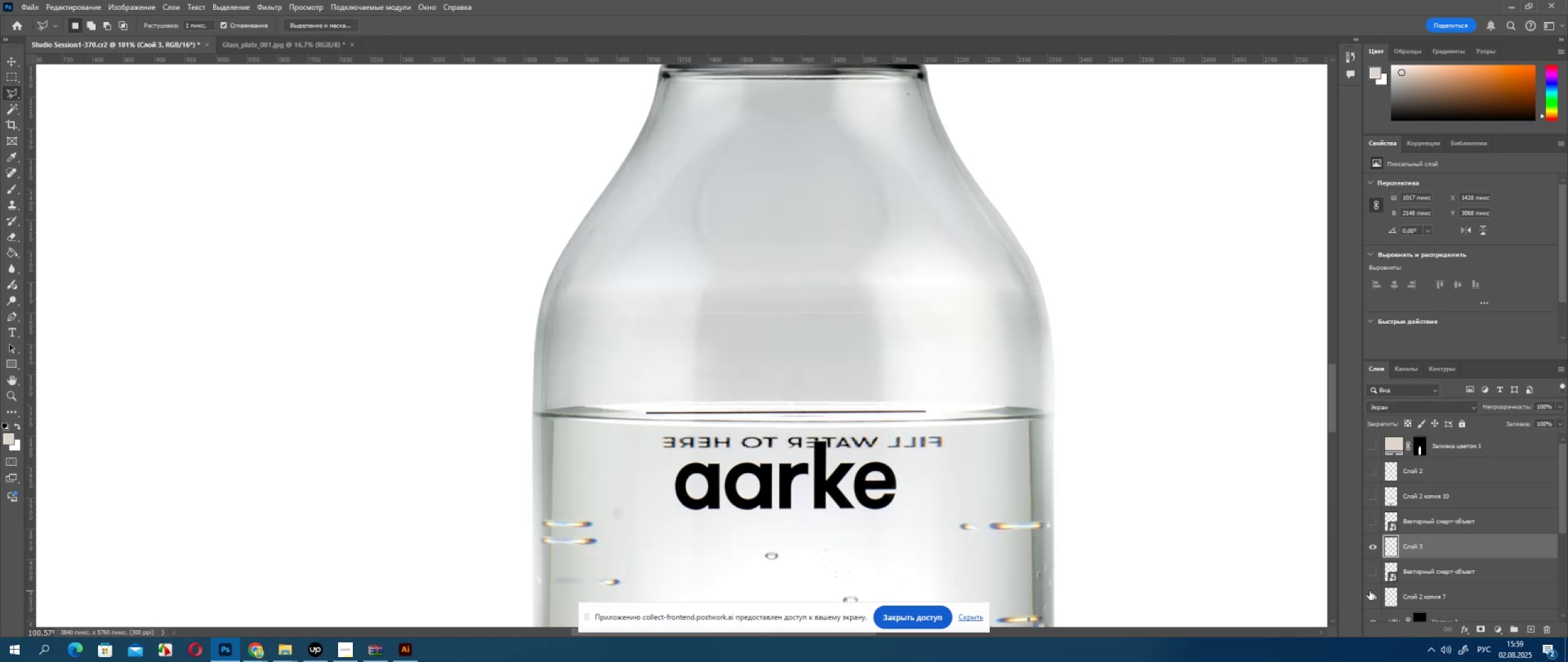 
left_click([1370, 591])
 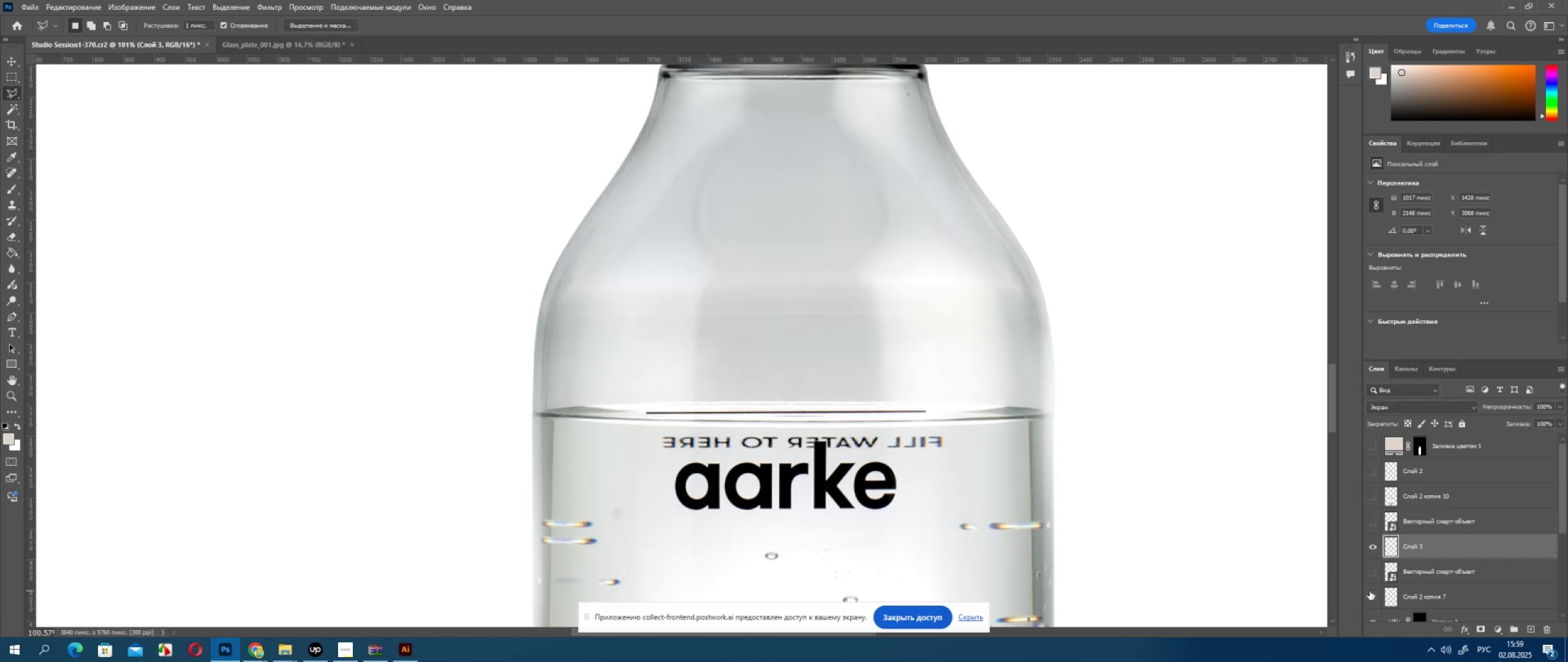 
left_click([1370, 591])
 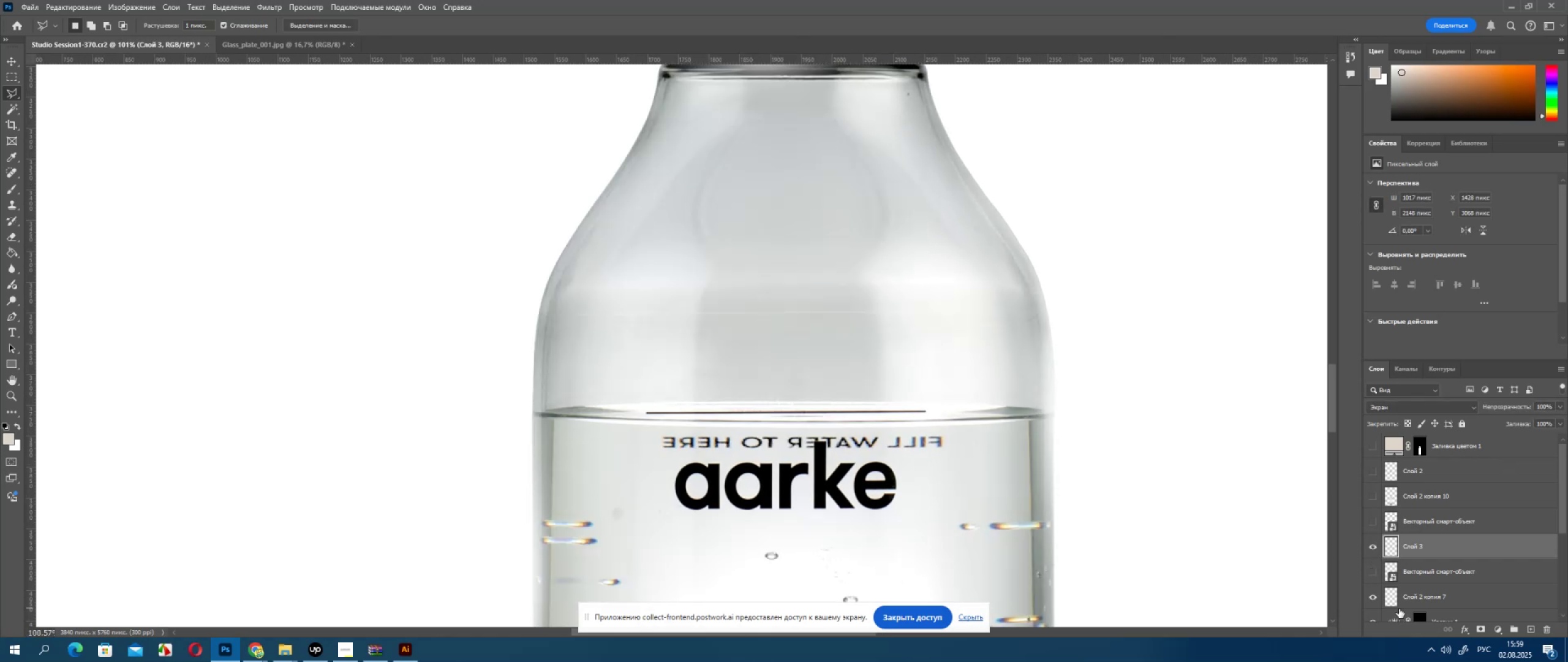 
scroll: coordinate [1396, 607], scroll_direction: down, amount: 2.0
 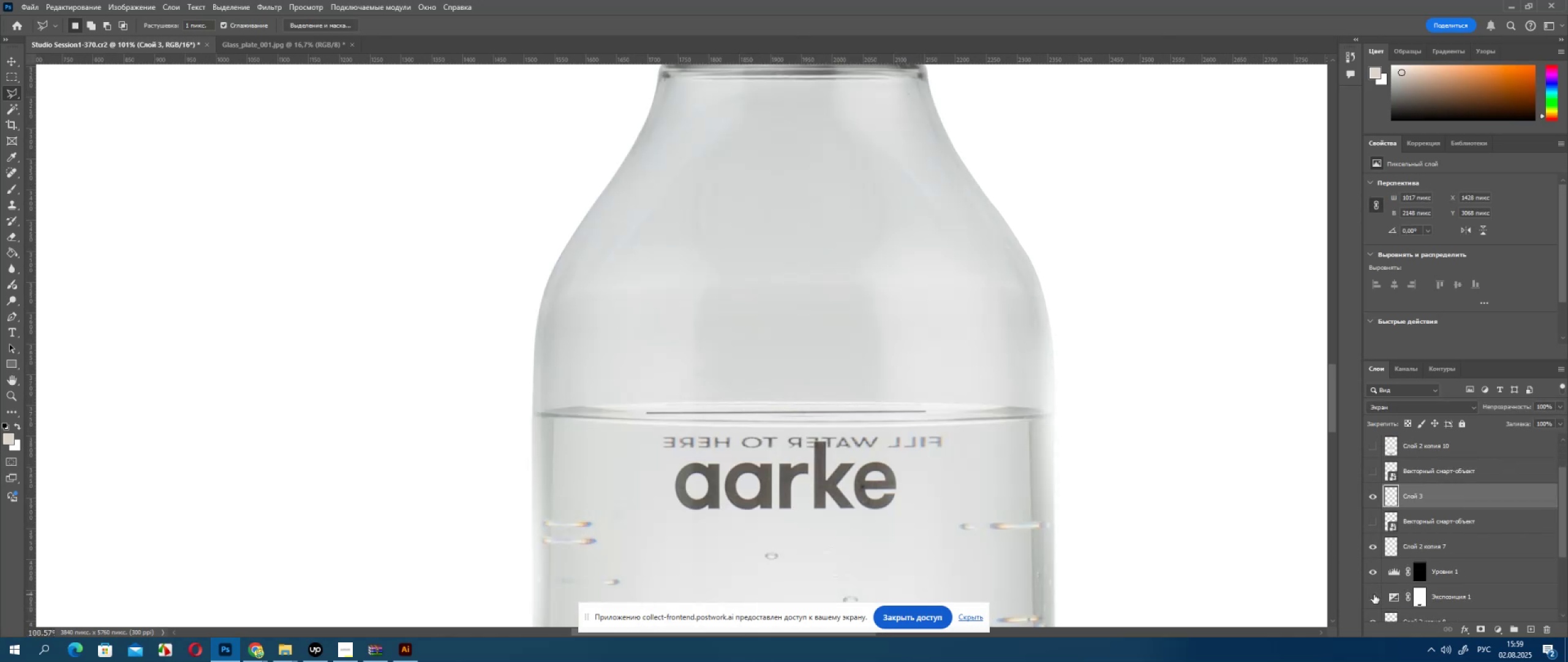 
left_click([1374, 595])
 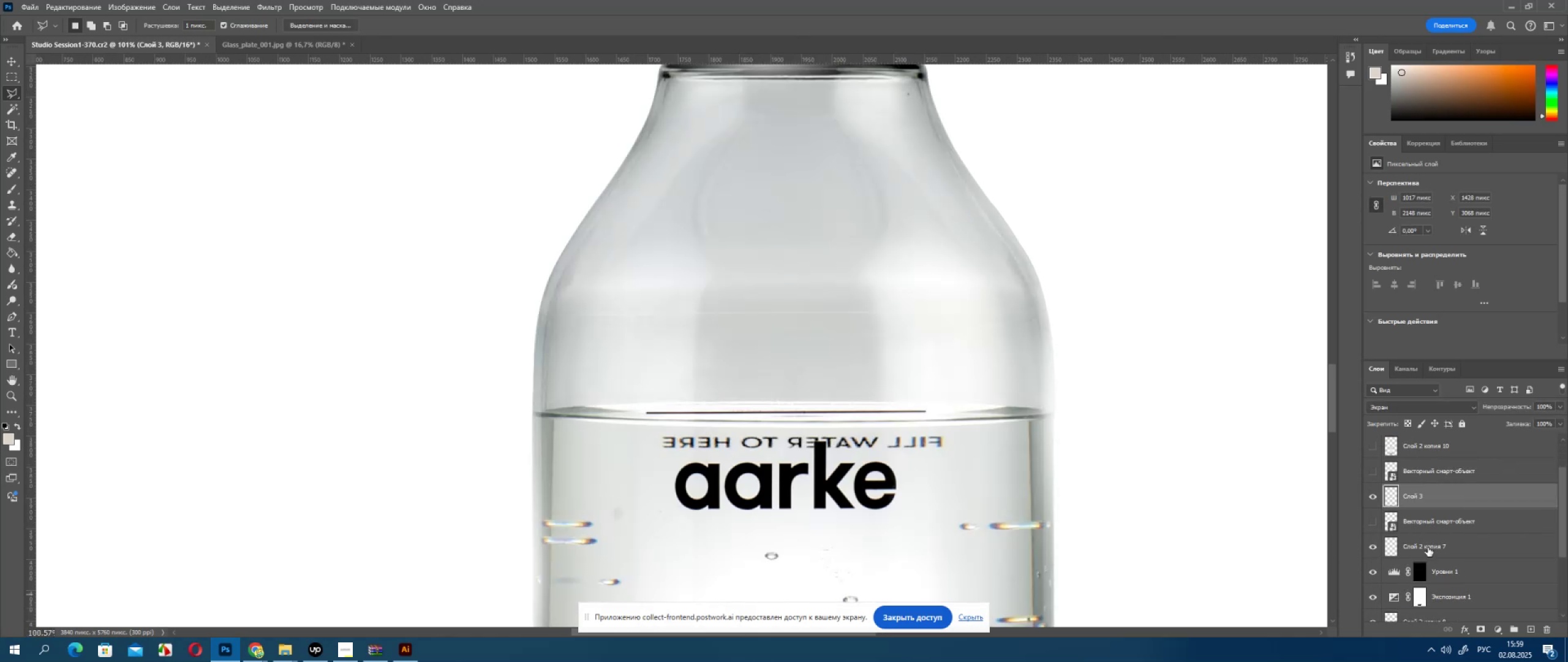 
left_click_drag(start_coordinate=[1442, 508], to_coordinate=[1448, 533])
 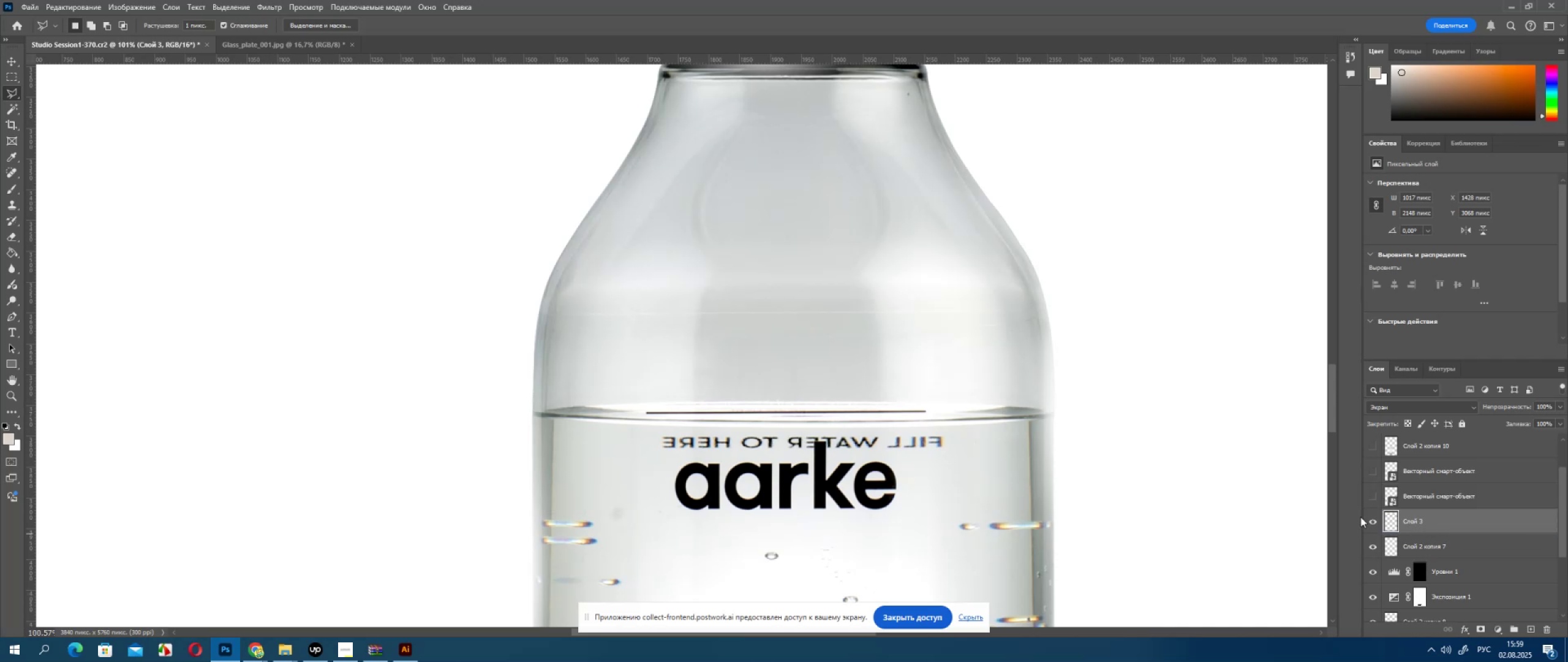 
double_click([1369, 523])
 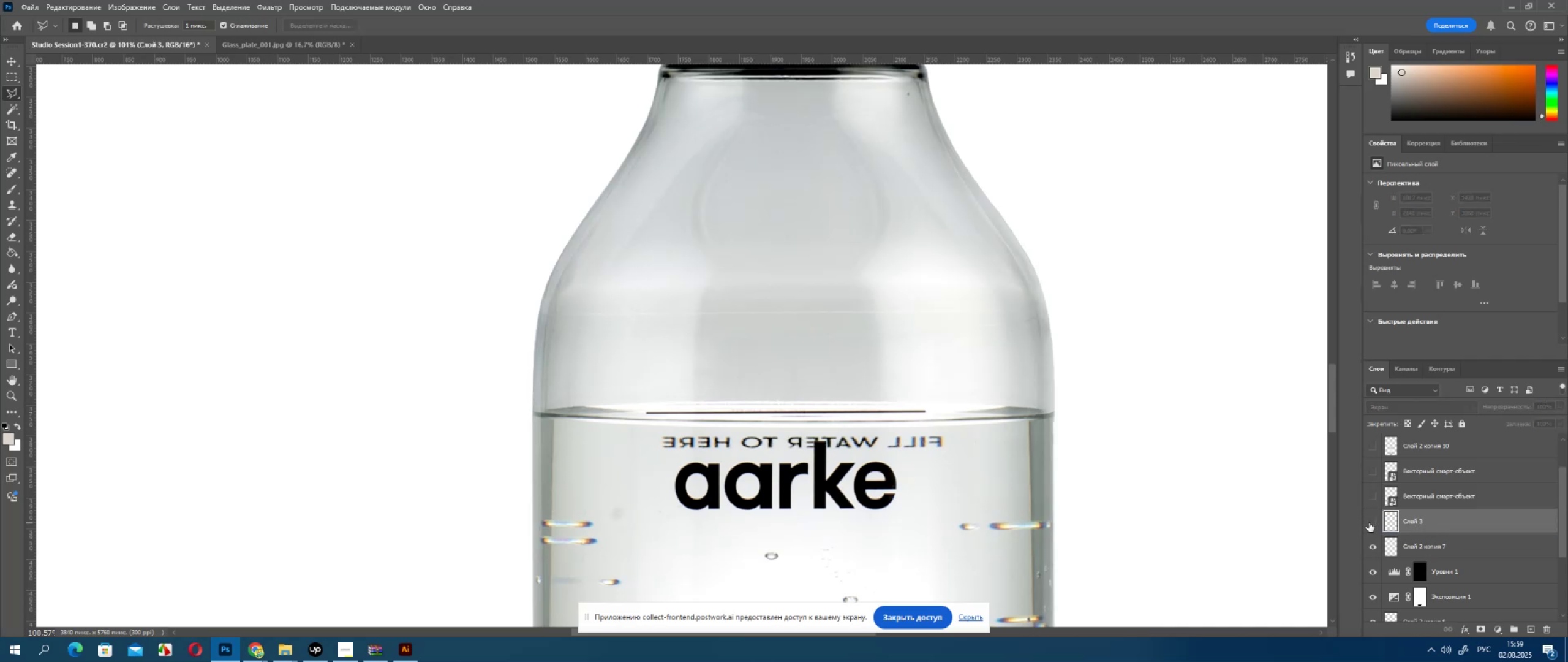 
triple_click([1369, 523])
 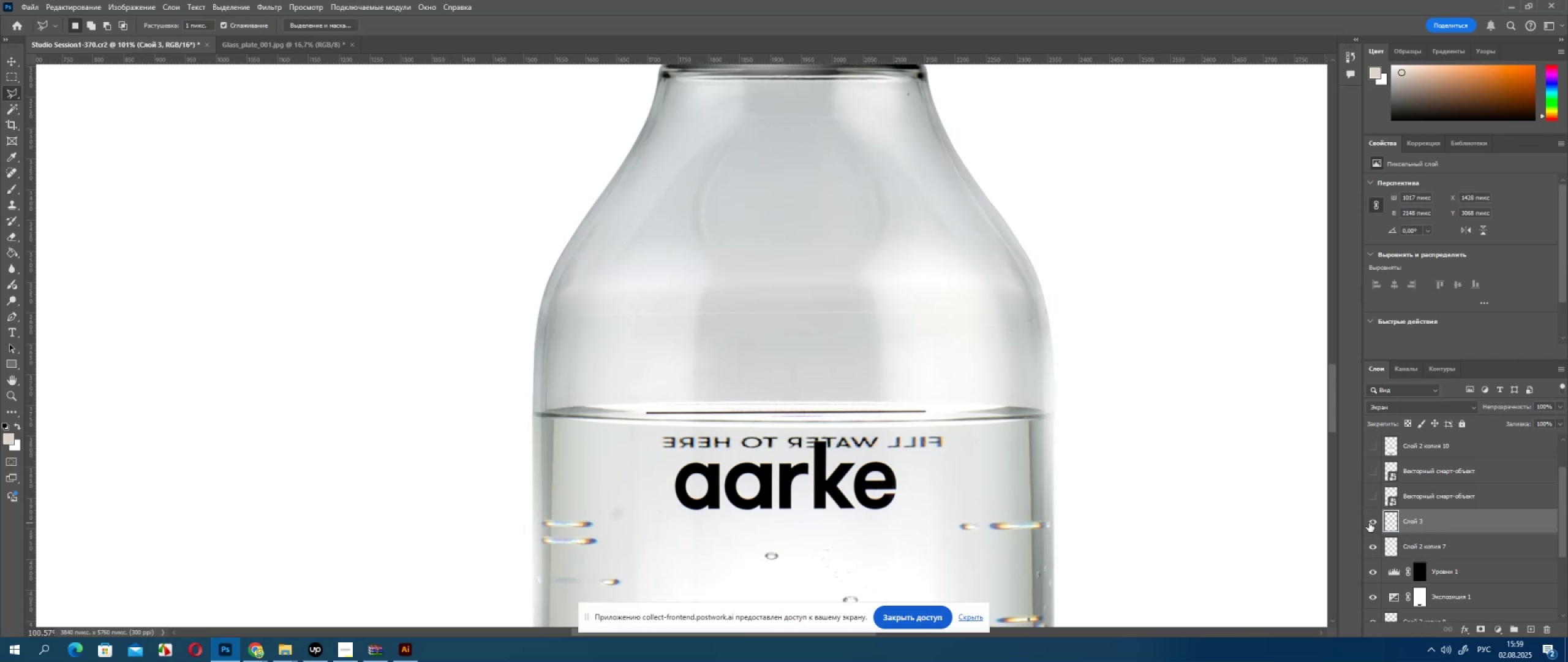 
left_click([1369, 523])
 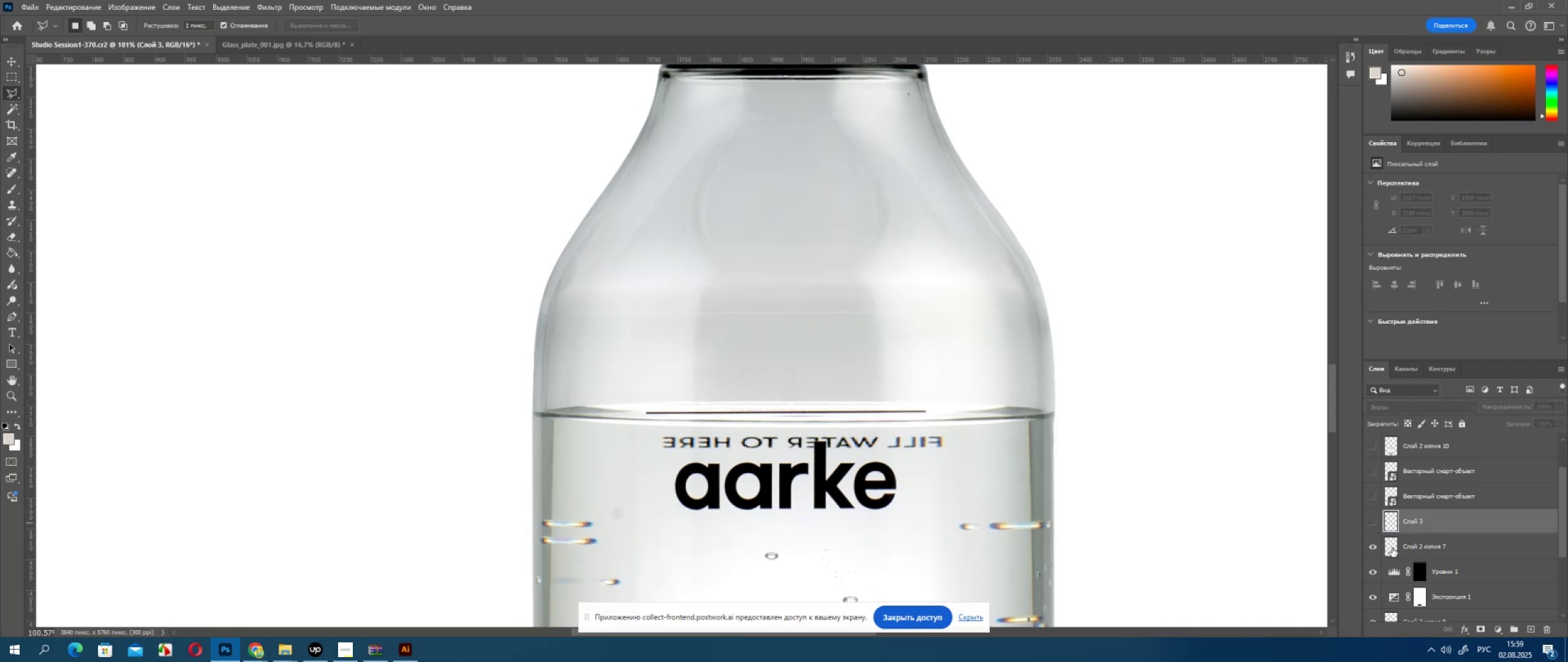 
left_click([1370, 546])
 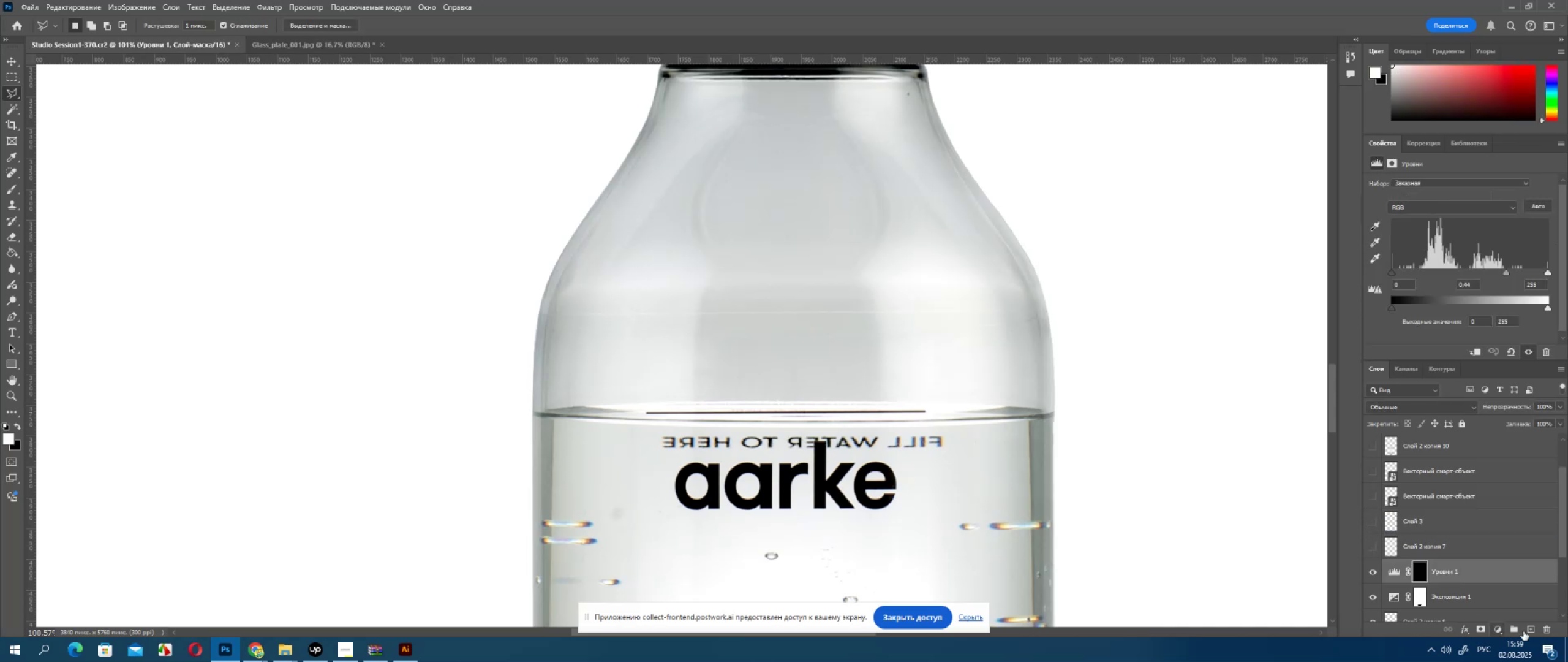 
left_click([1534, 630])
 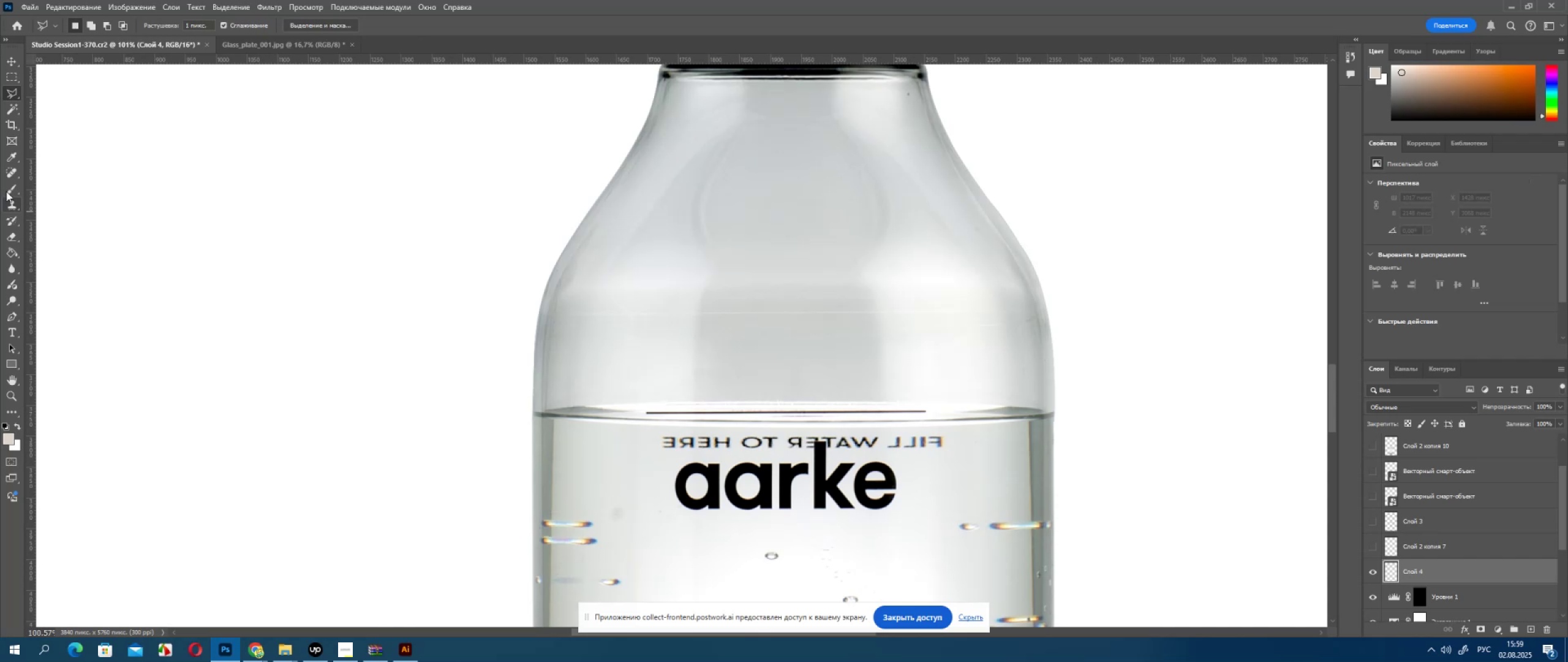 
right_click([6, 191])
 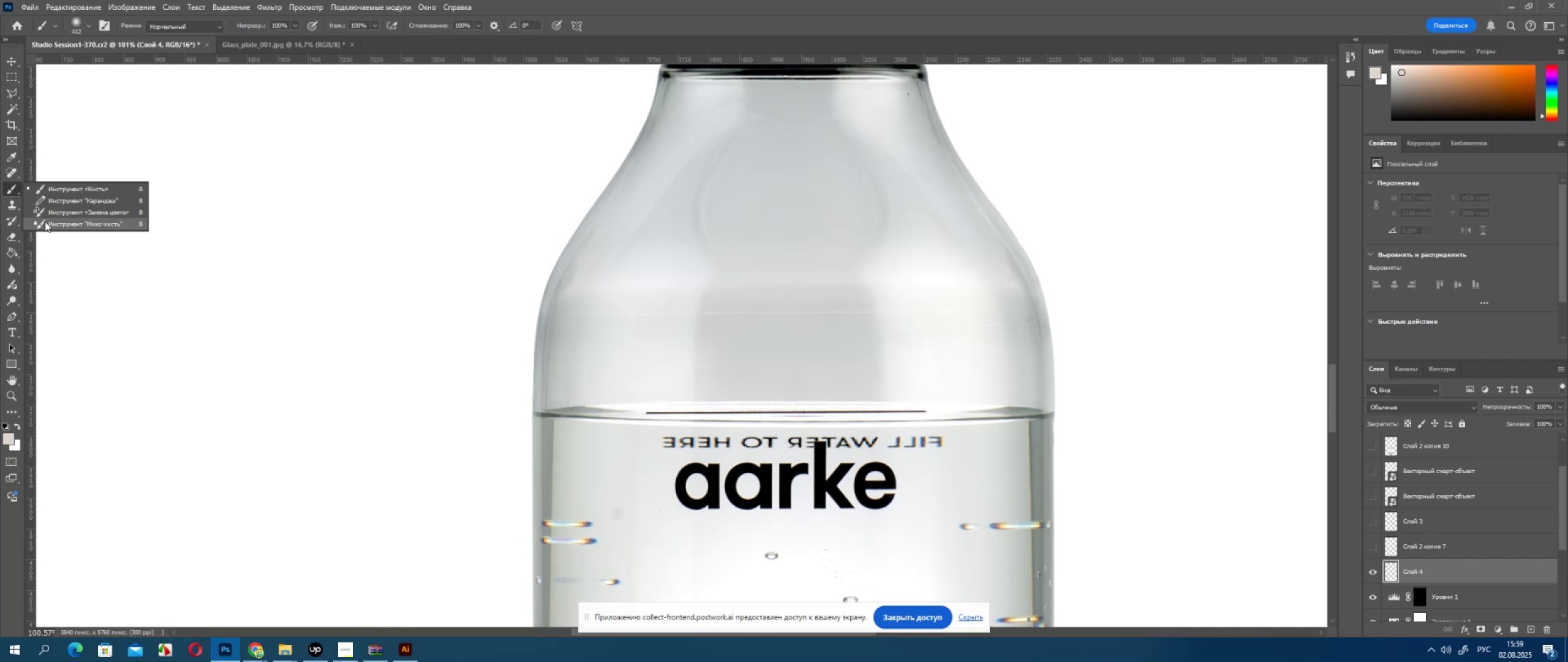 
left_click([45, 221])
 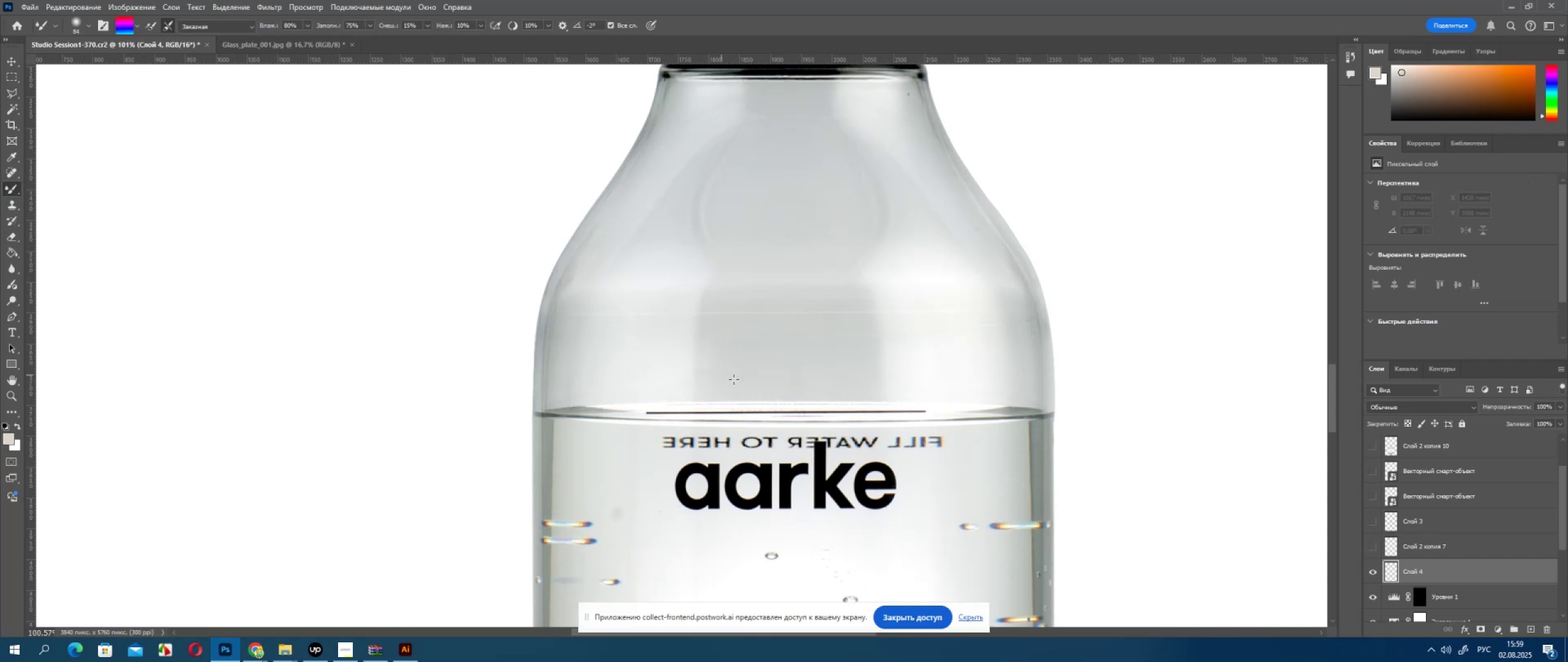 
hold_key(key=AltLeft, duration=1.53)
 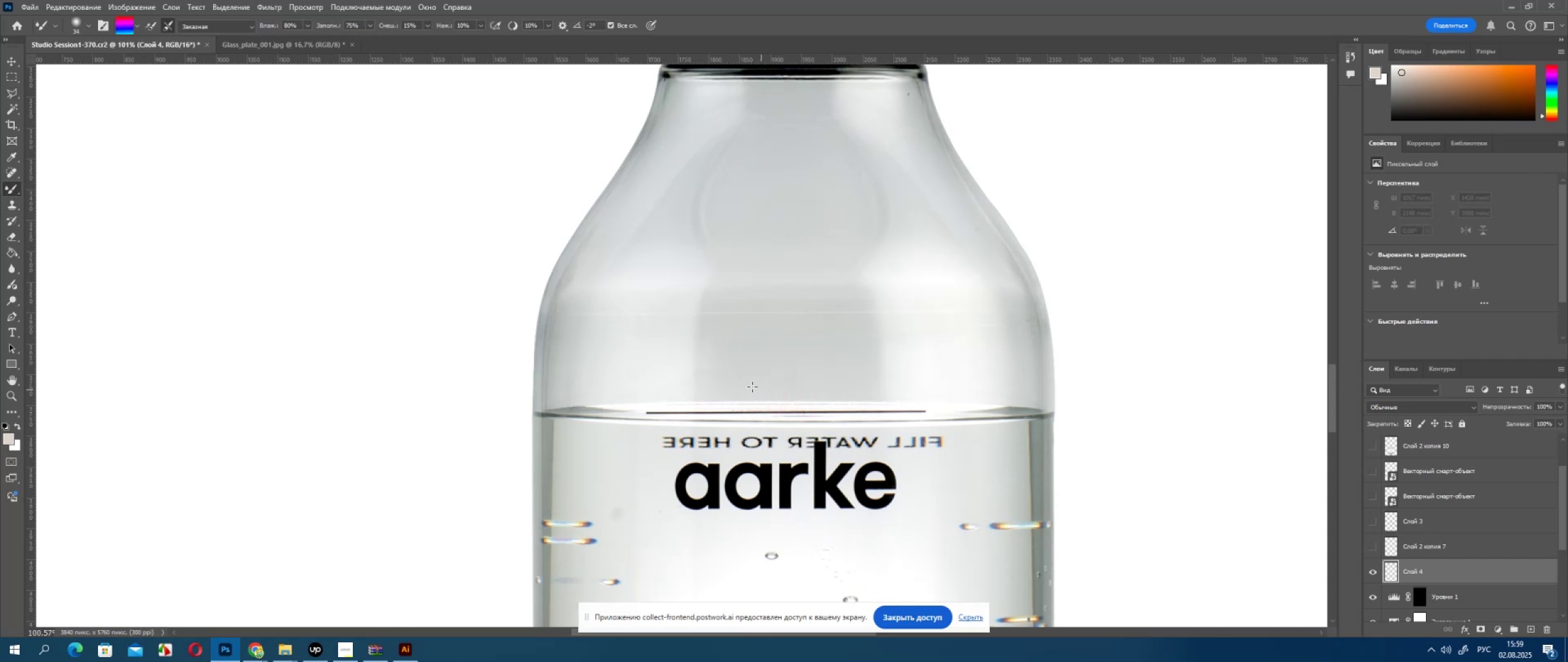 
hold_key(key=AltLeft, duration=0.46)
 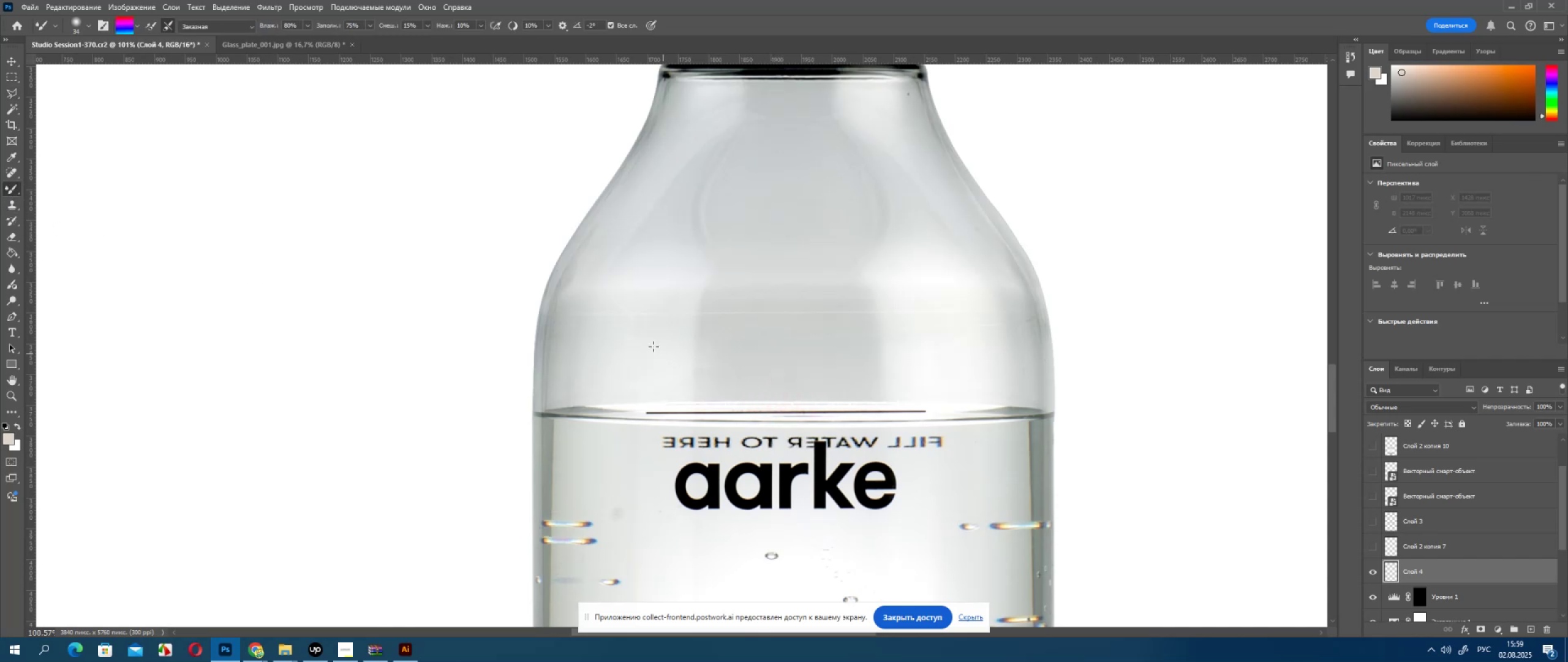 
hold_key(key=AltLeft, duration=0.83)
scroll: coordinate [632, 341], scroll_direction: up, amount: 4.0
 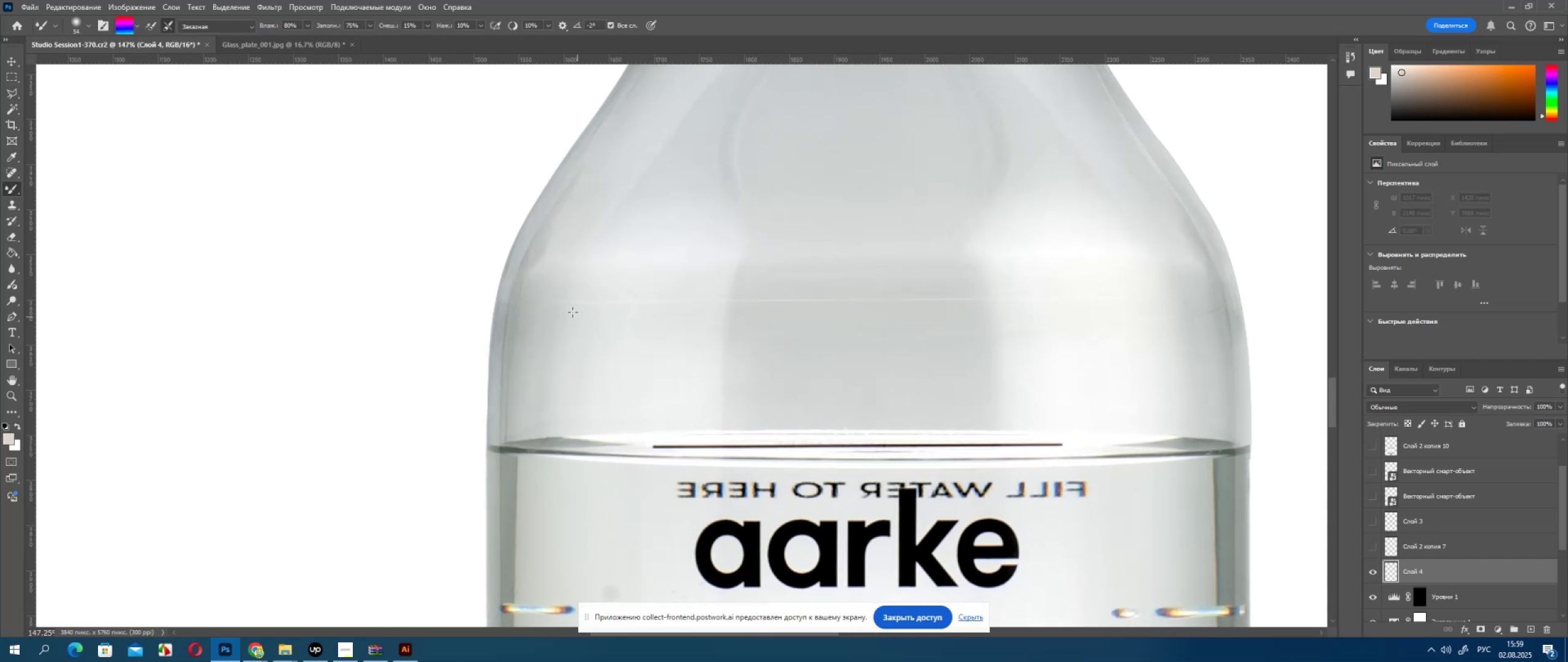 
hold_key(key=AltLeft, duration=0.45)
 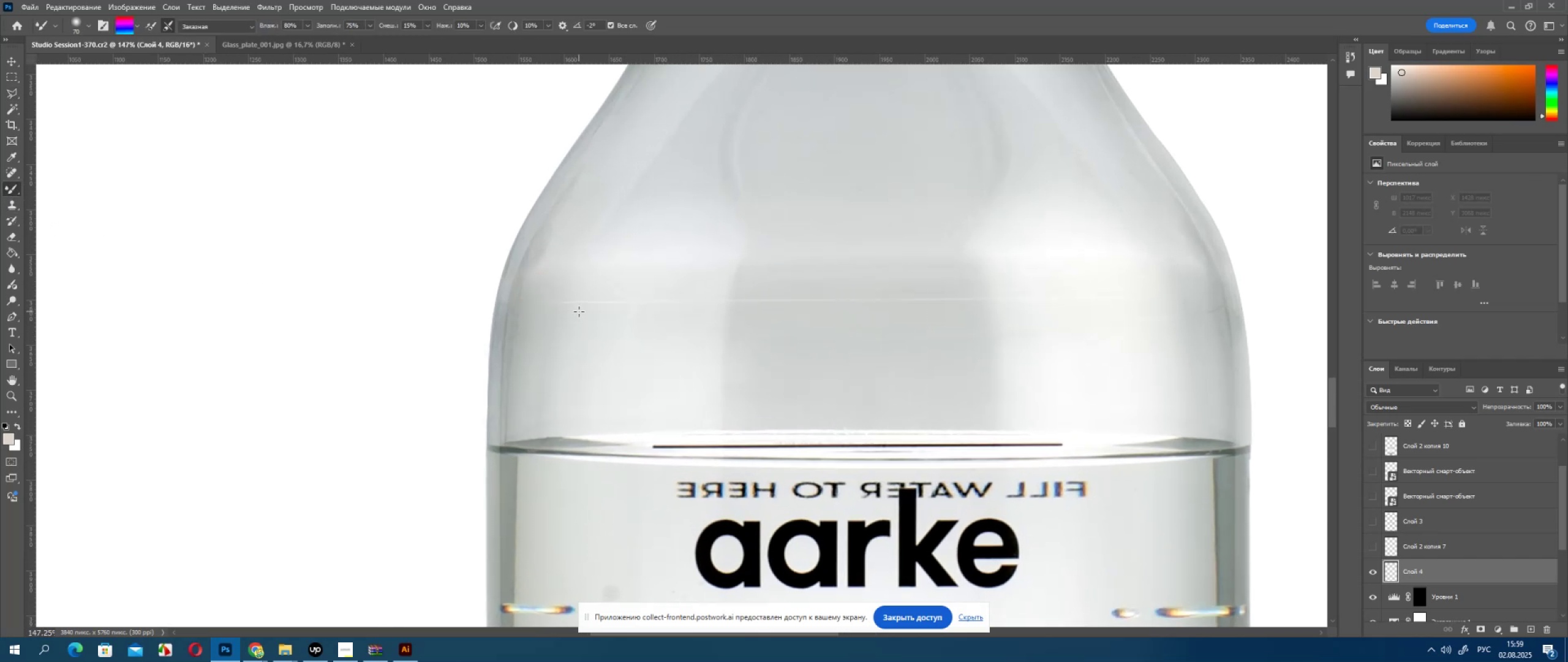 
key(CapsLock)
 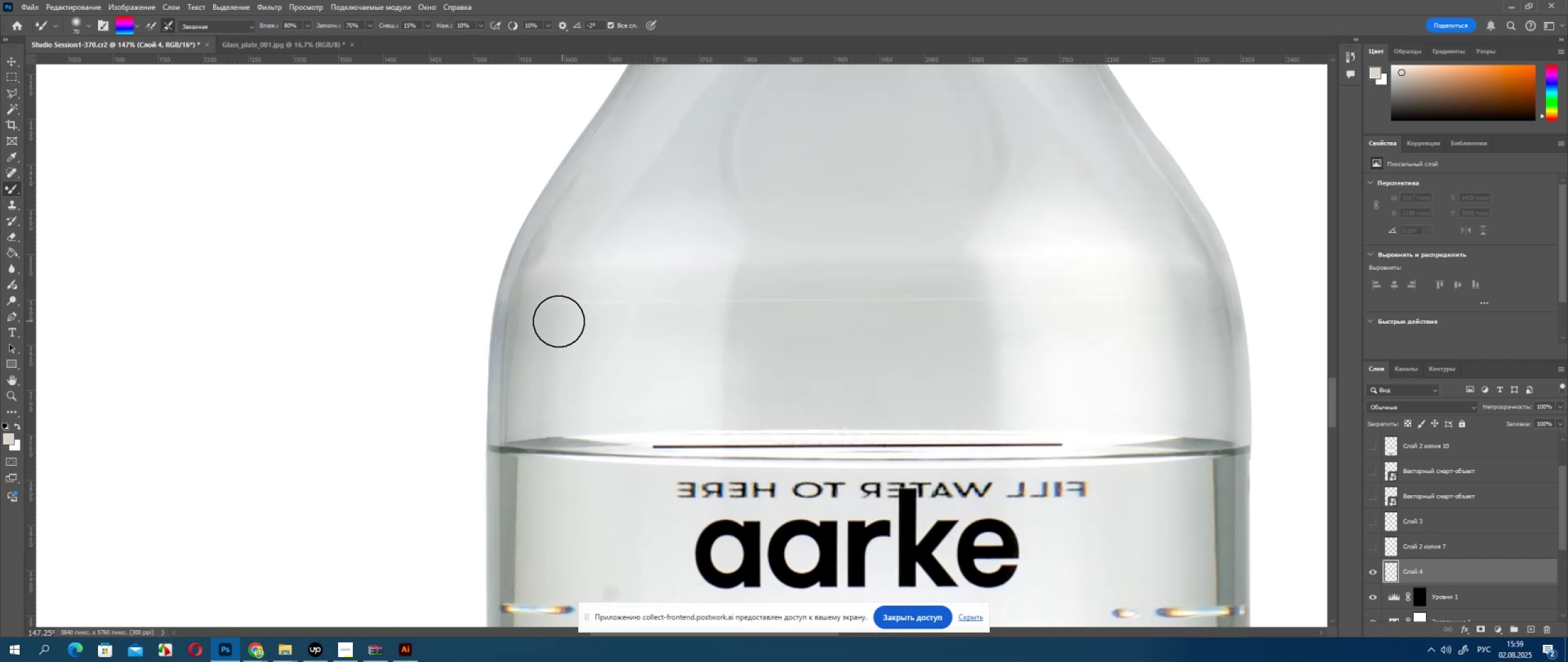 
left_click_drag(start_coordinate=[560, 303], to_coordinate=[552, 325])
 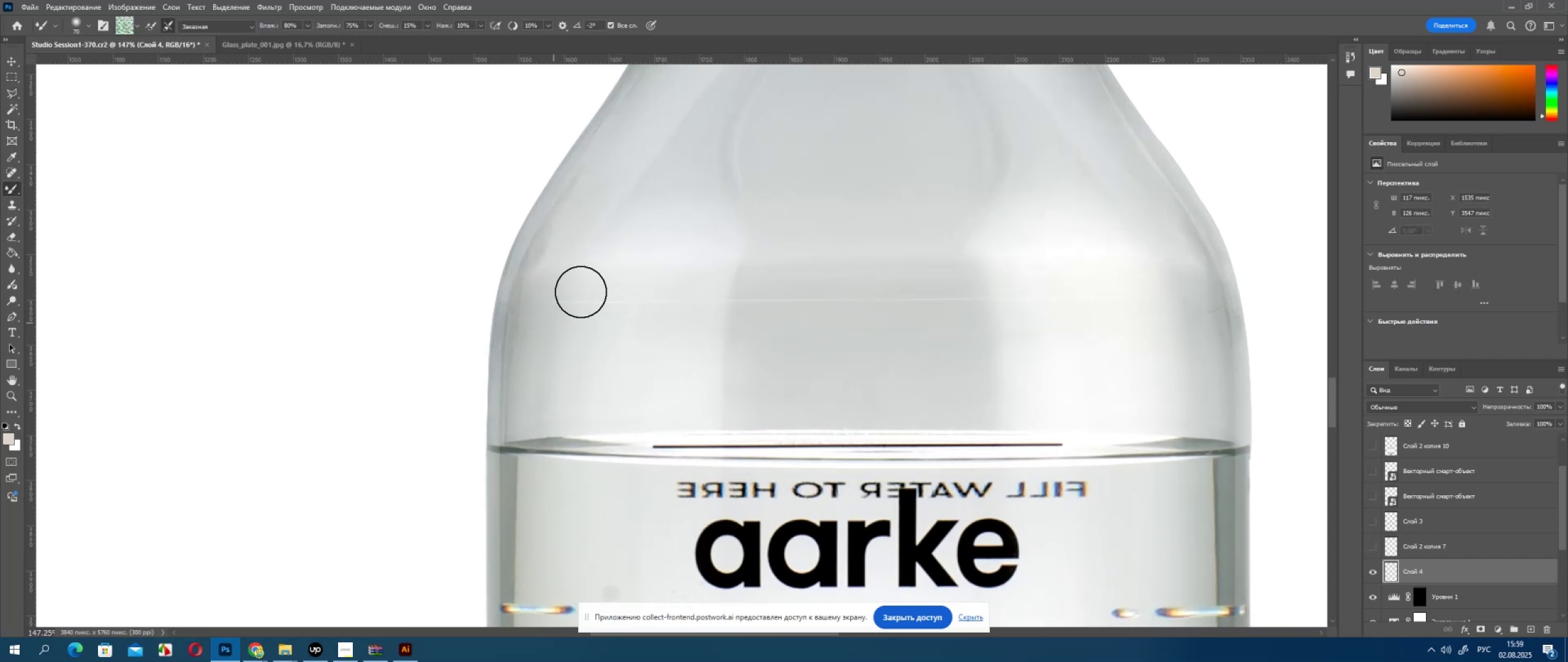 
left_click_drag(start_coordinate=[581, 294], to_coordinate=[571, 330])
 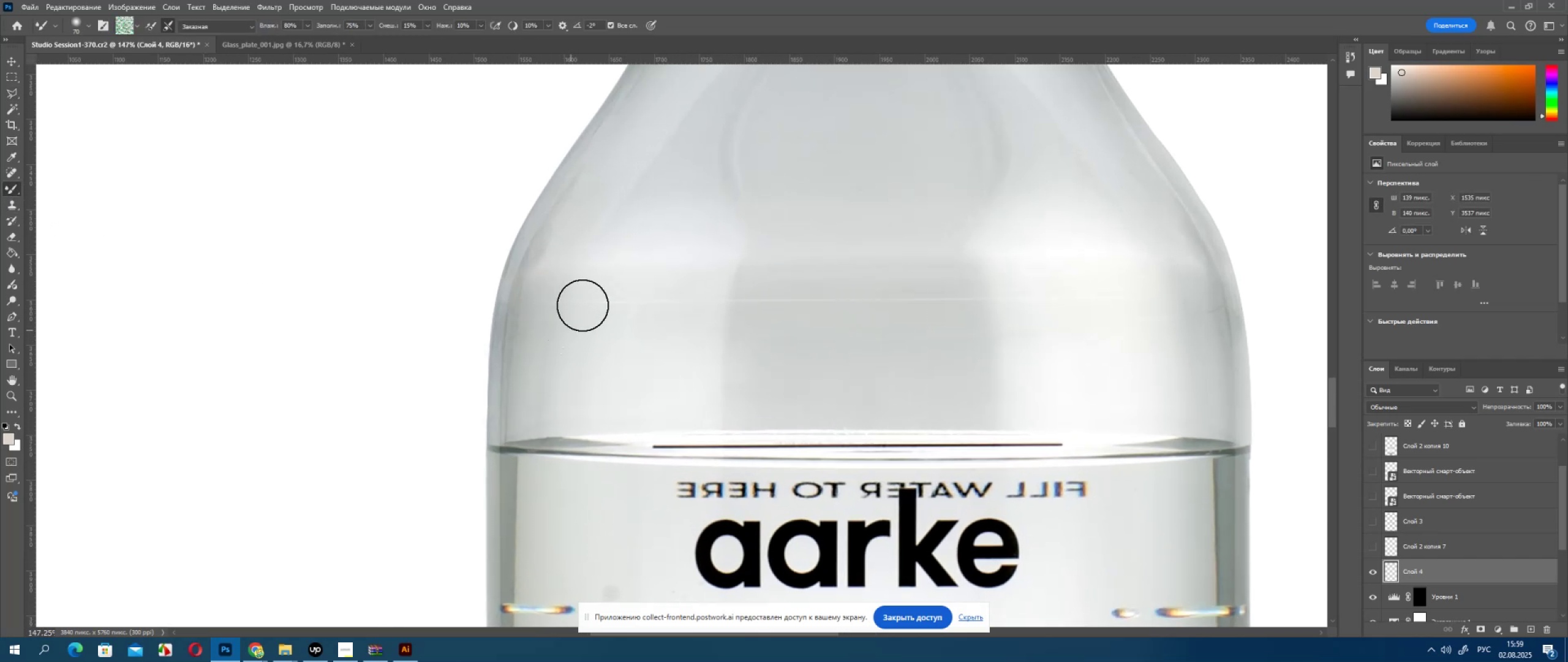 
left_click_drag(start_coordinate=[582, 305], to_coordinate=[586, 344])
 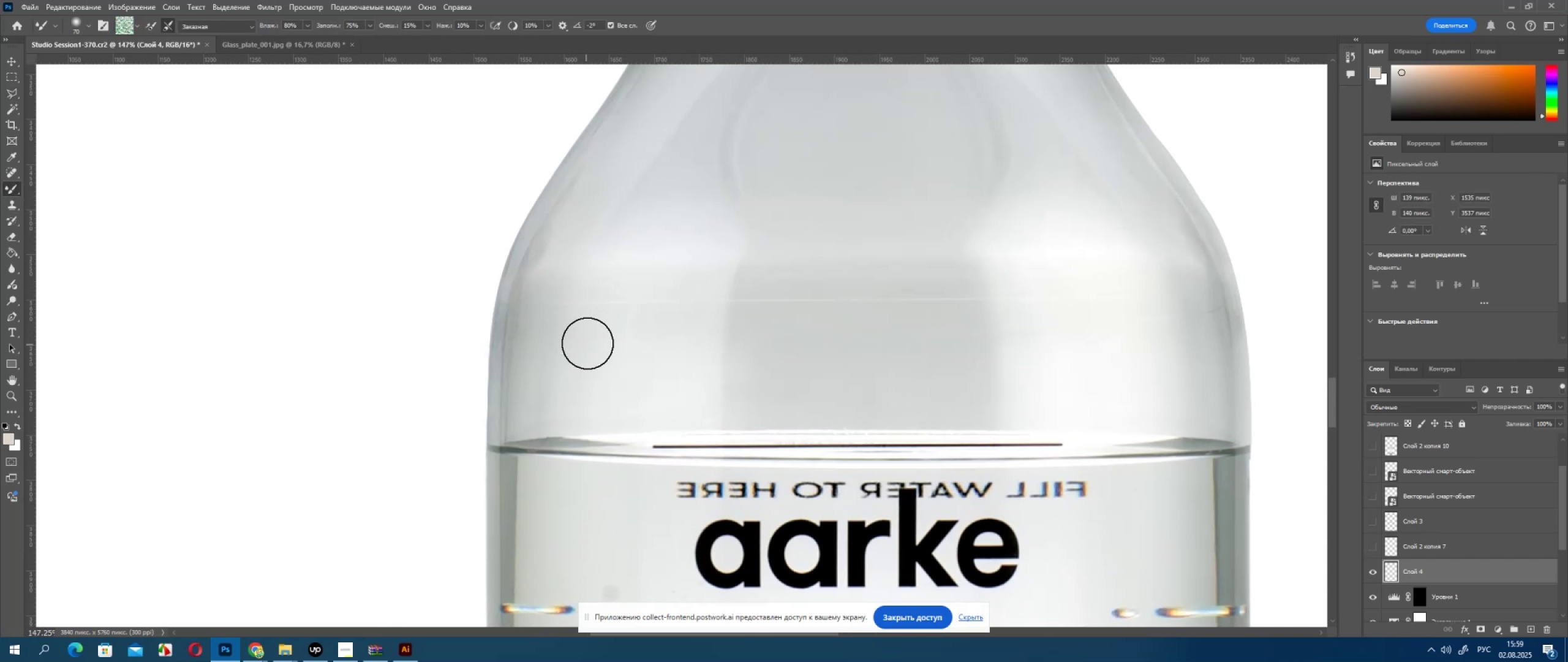 
left_click_drag(start_coordinate=[589, 333], to_coordinate=[620, 283])
 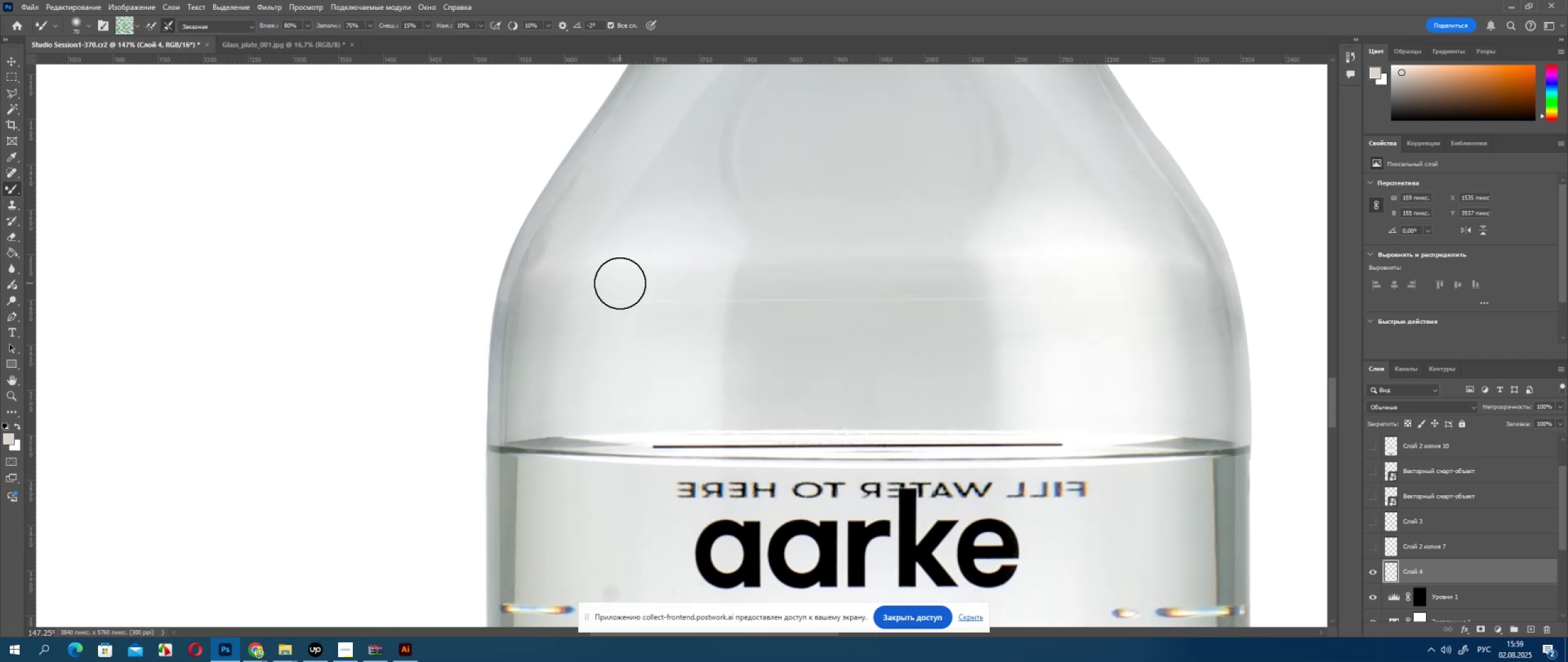 
left_click_drag(start_coordinate=[619, 287], to_coordinate=[616, 364])
 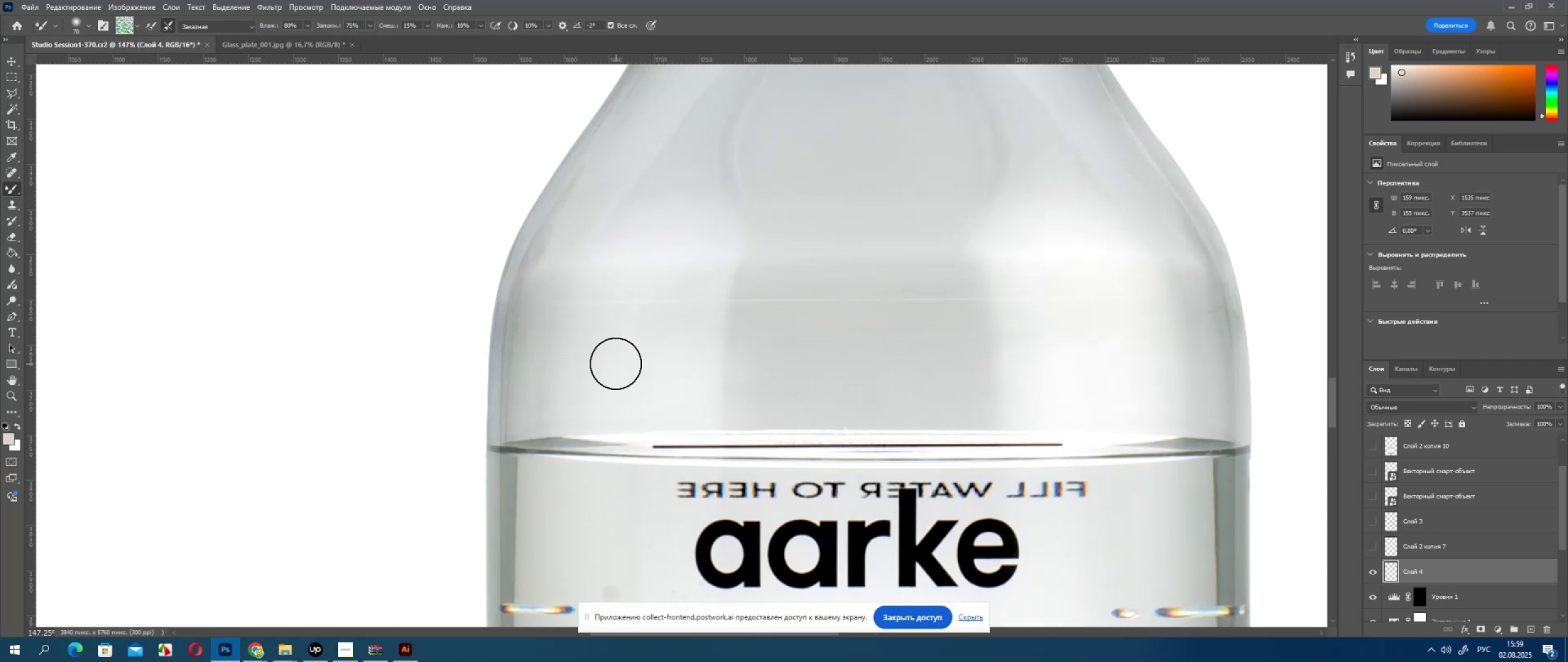 
left_click_drag(start_coordinate=[619, 344], to_coordinate=[645, 283])
 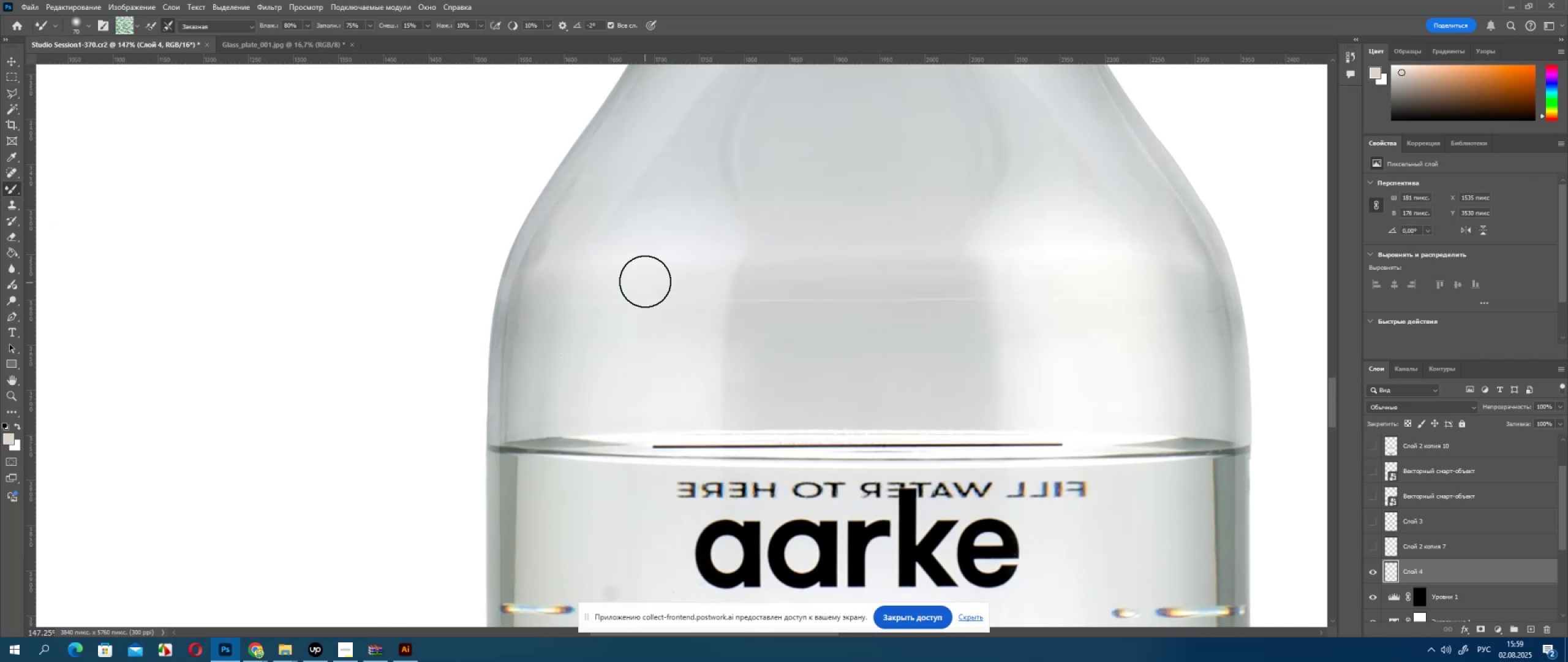 
left_click_drag(start_coordinate=[644, 287], to_coordinate=[636, 348])
 